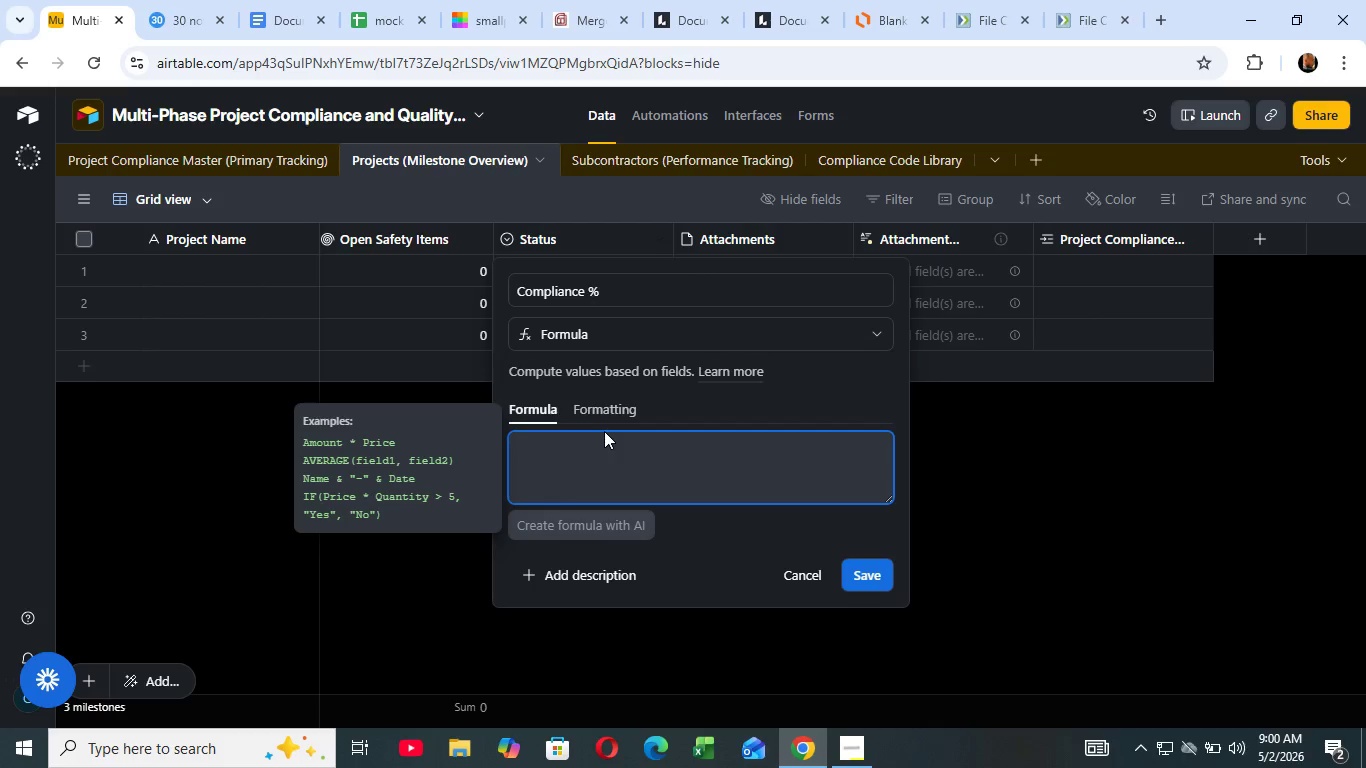 
left_click([685, 289])
 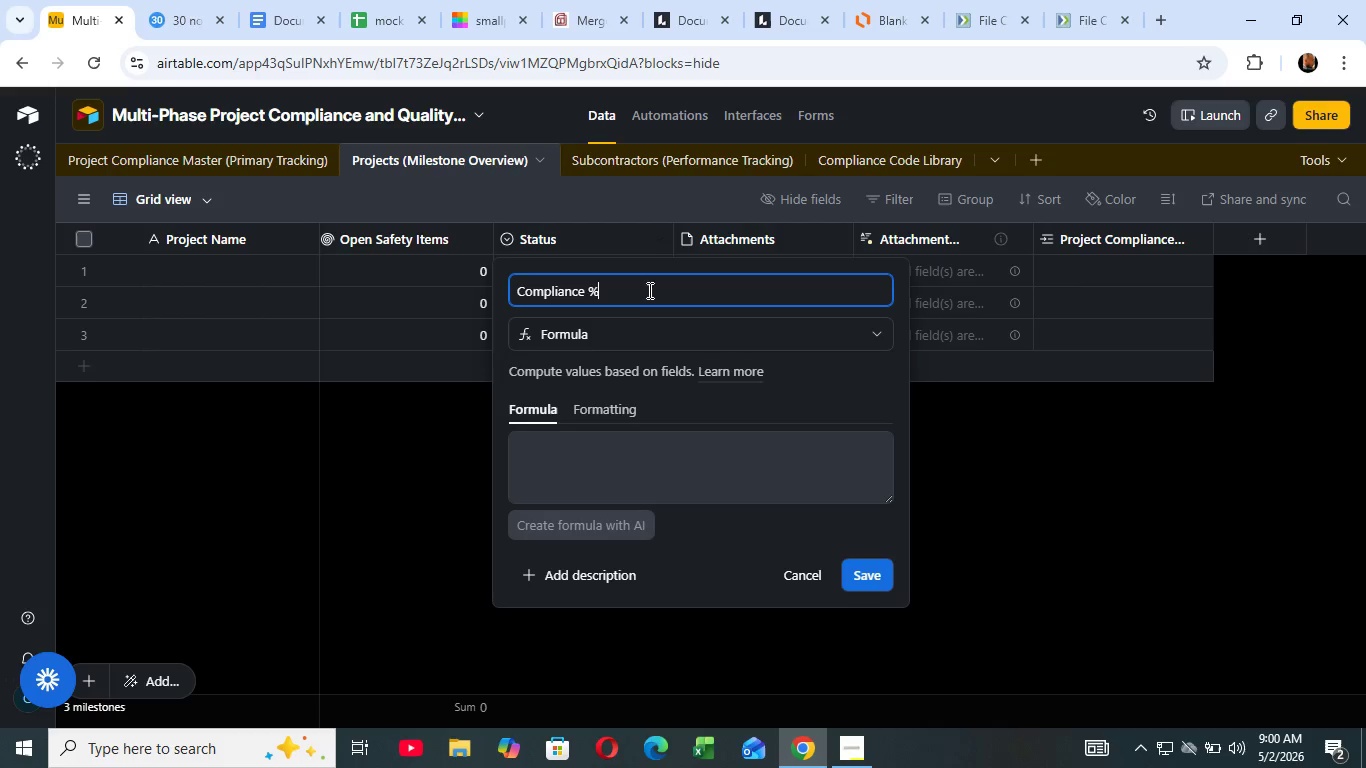 
left_click_drag(start_coordinate=[646, 303], to_coordinate=[645, 298])
 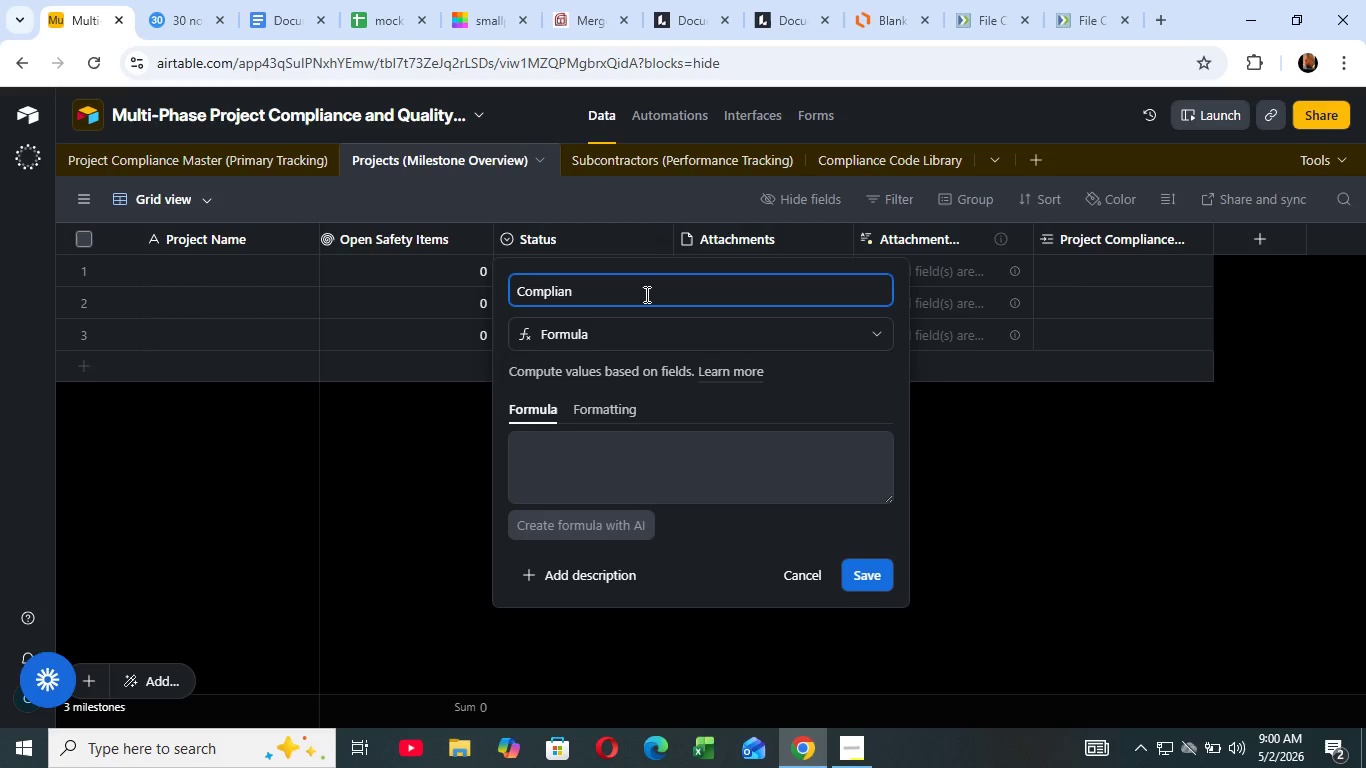 
key(Backspace)
 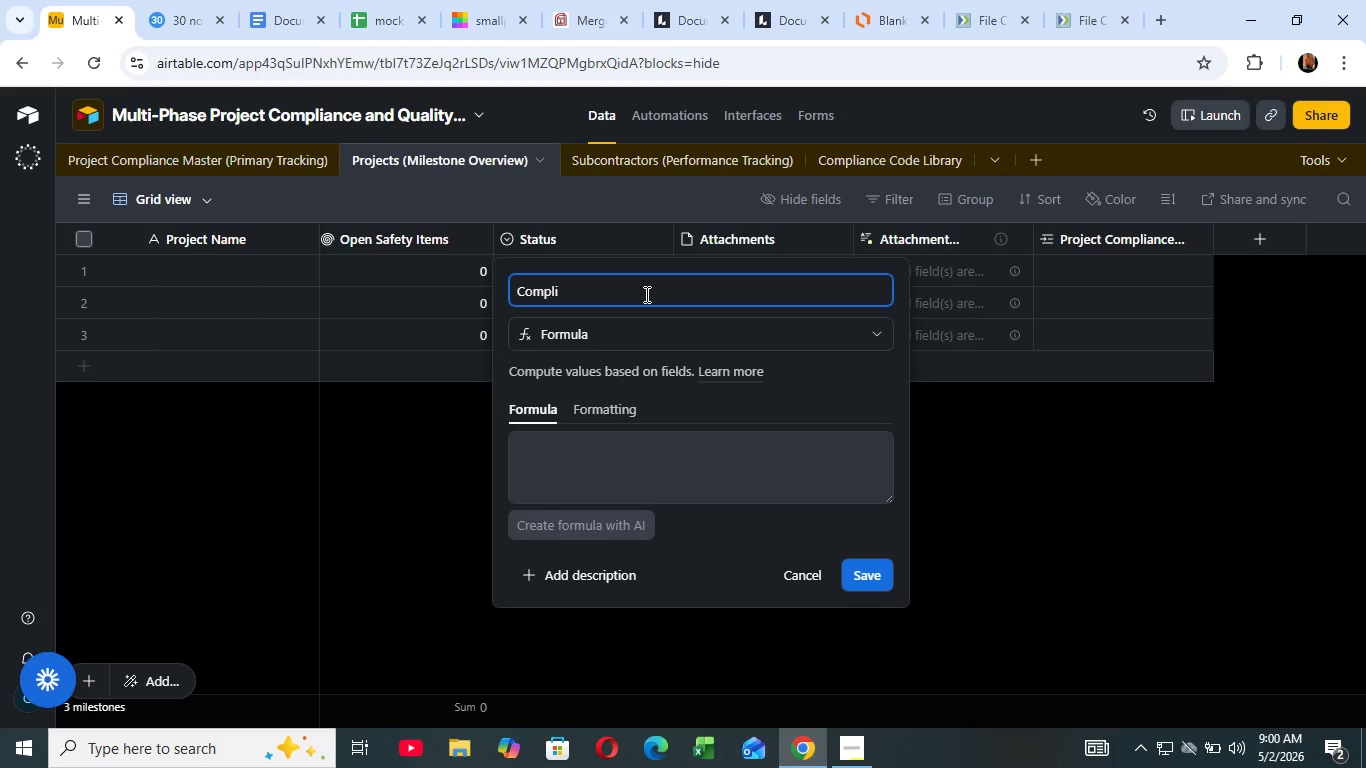 
key(Backspace)
 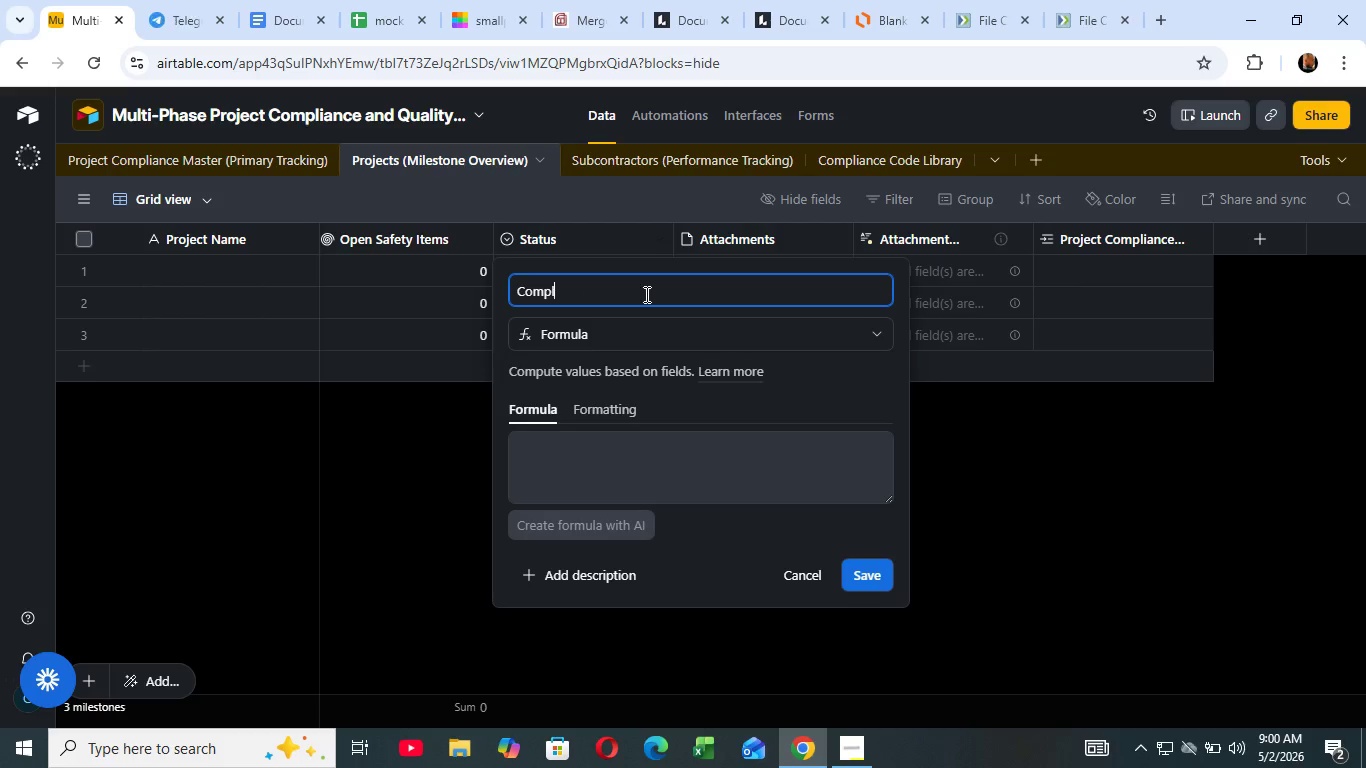 
key(Backspace)
 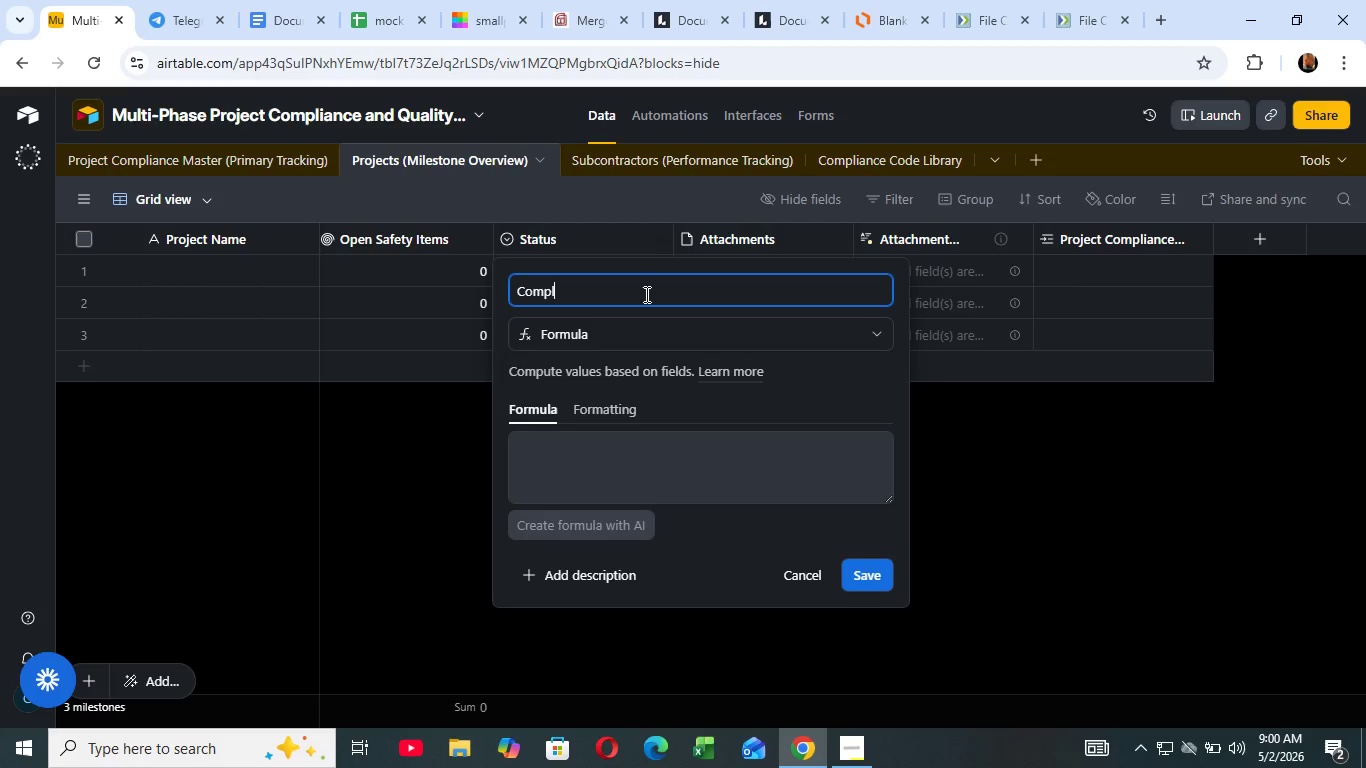 
key(Backspace)
 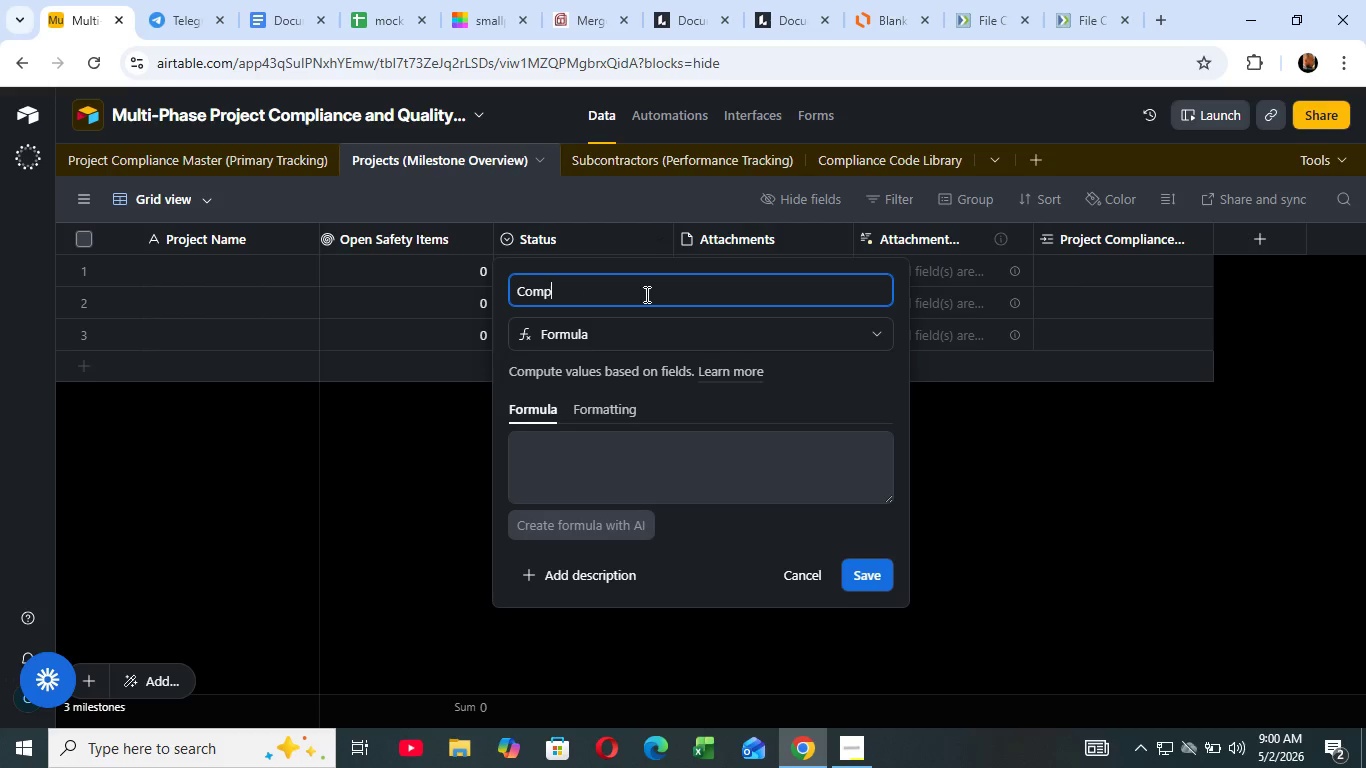 
key(Backspace)
 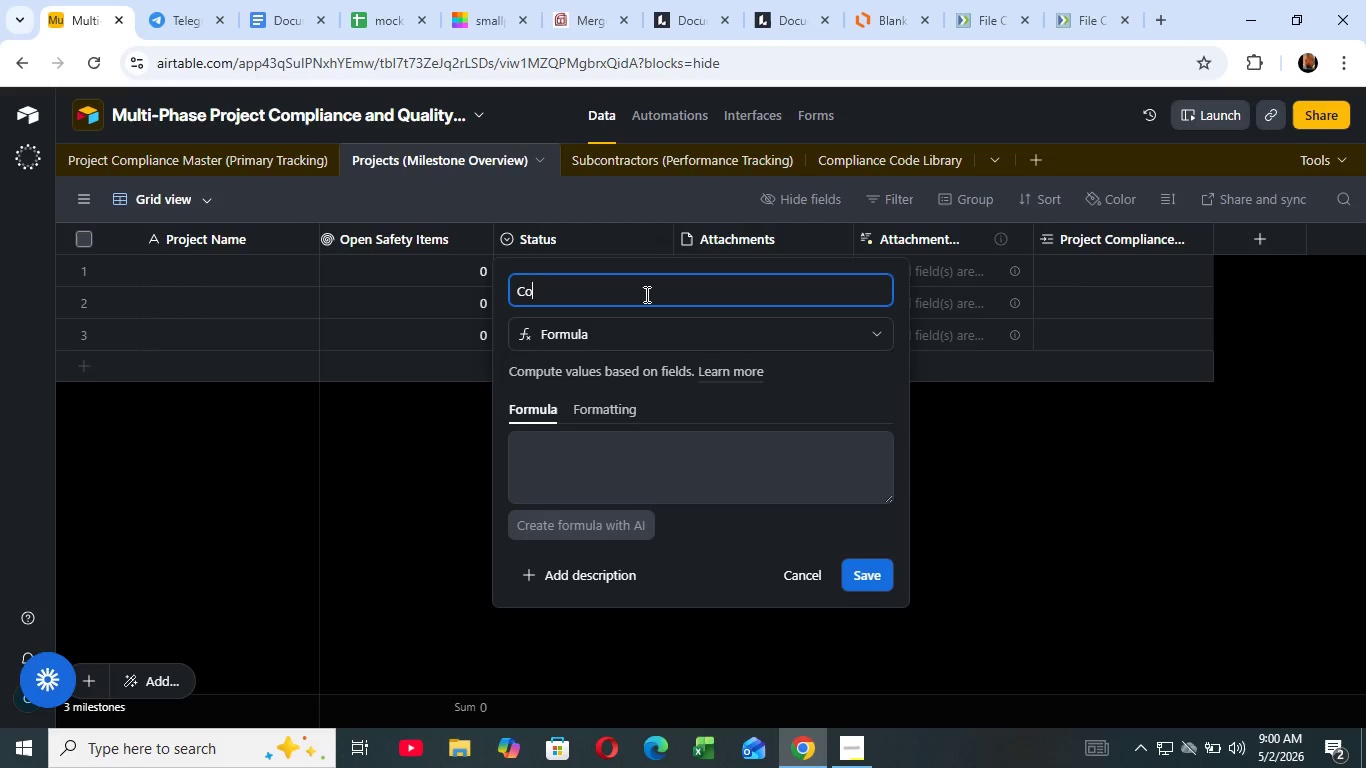 
key(Backspace)
 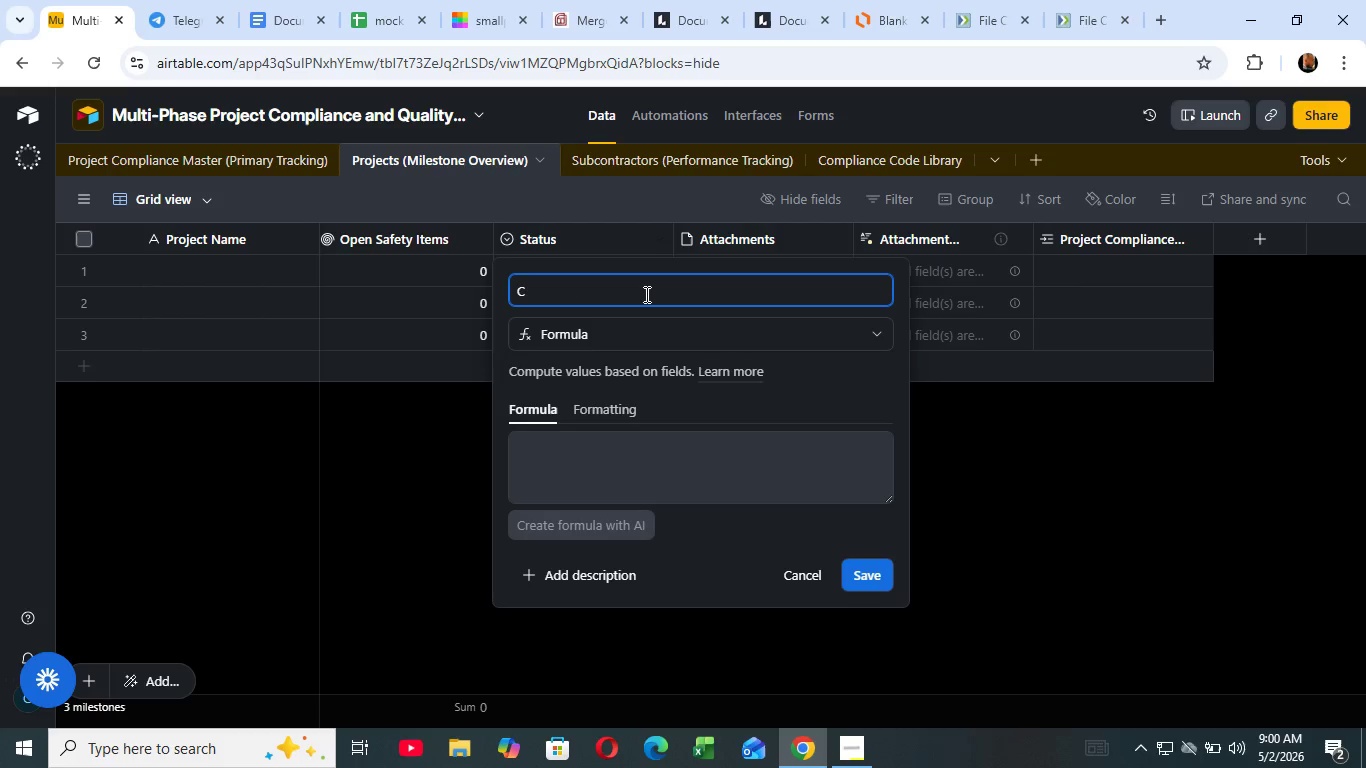 
key(Backspace)
 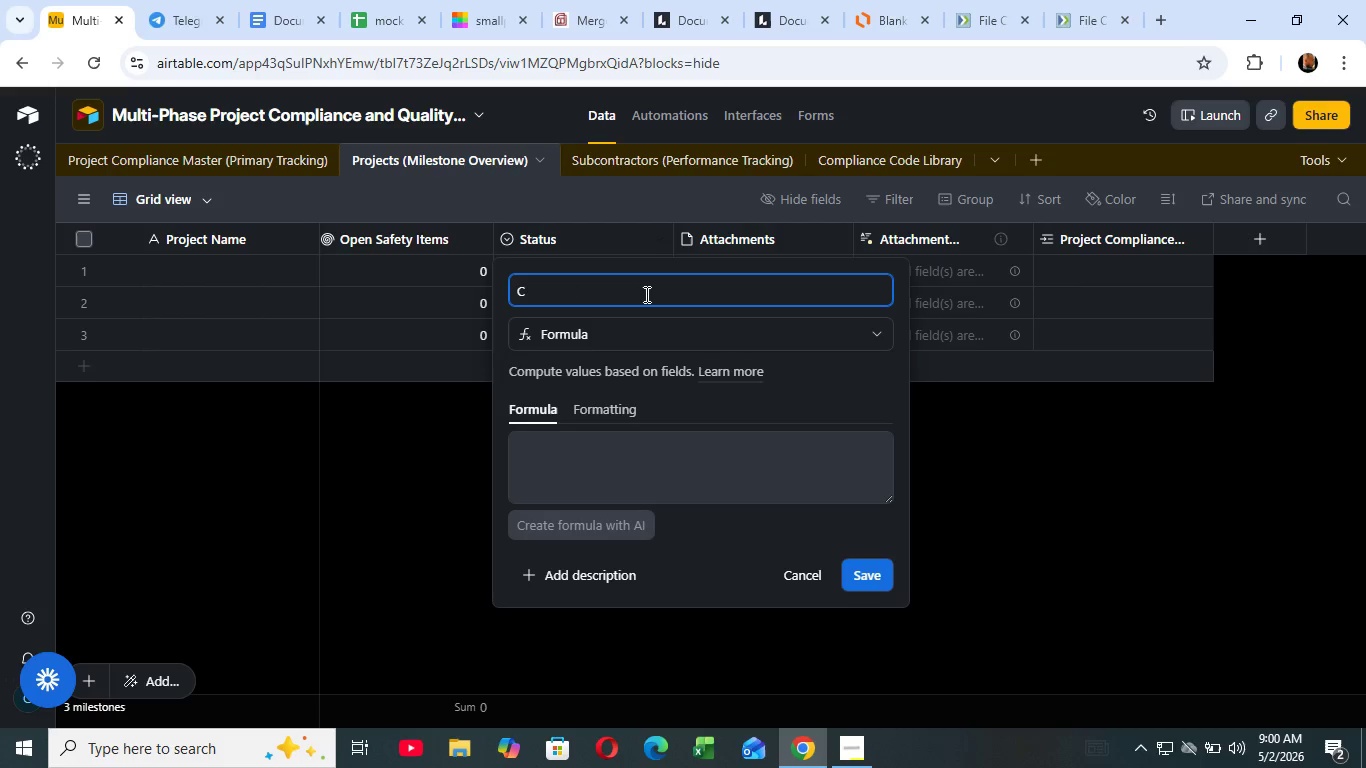 
key(Backspace)
 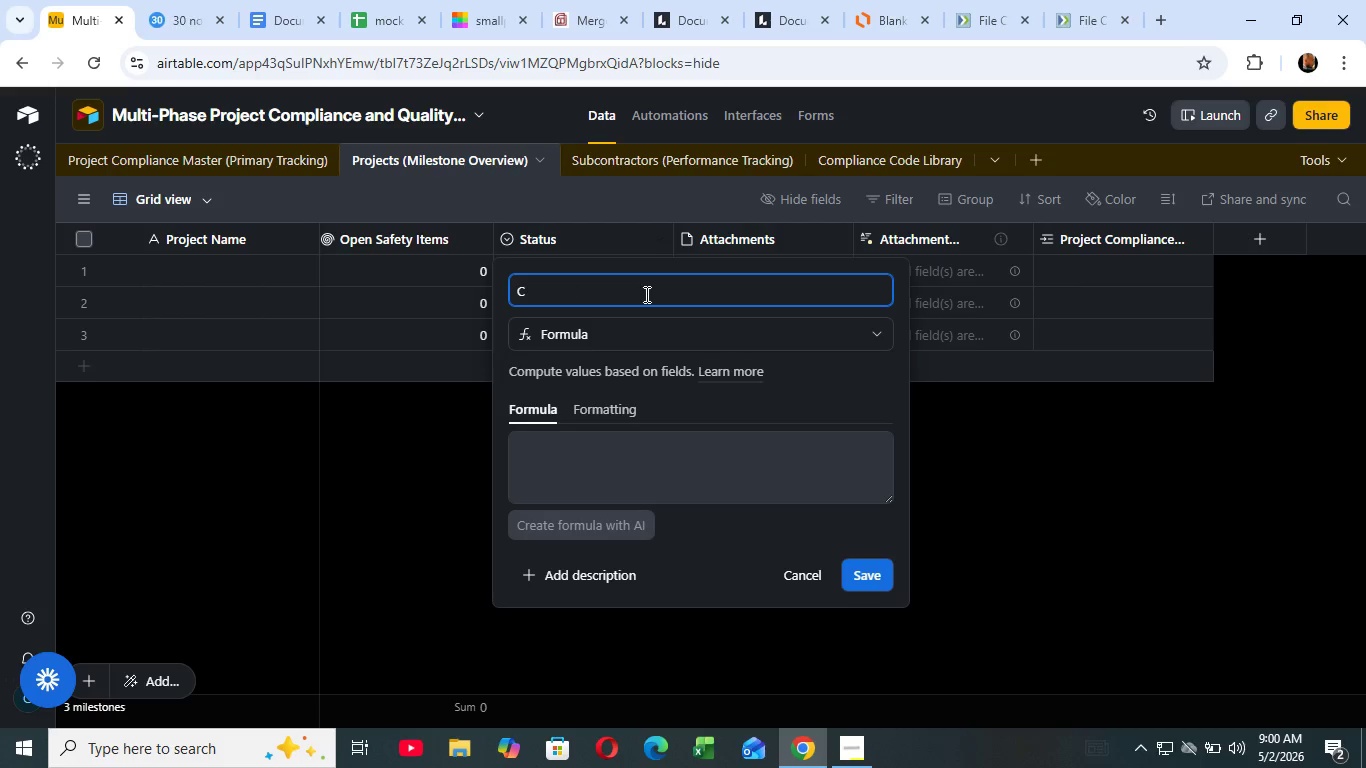 
key(Backspace)
 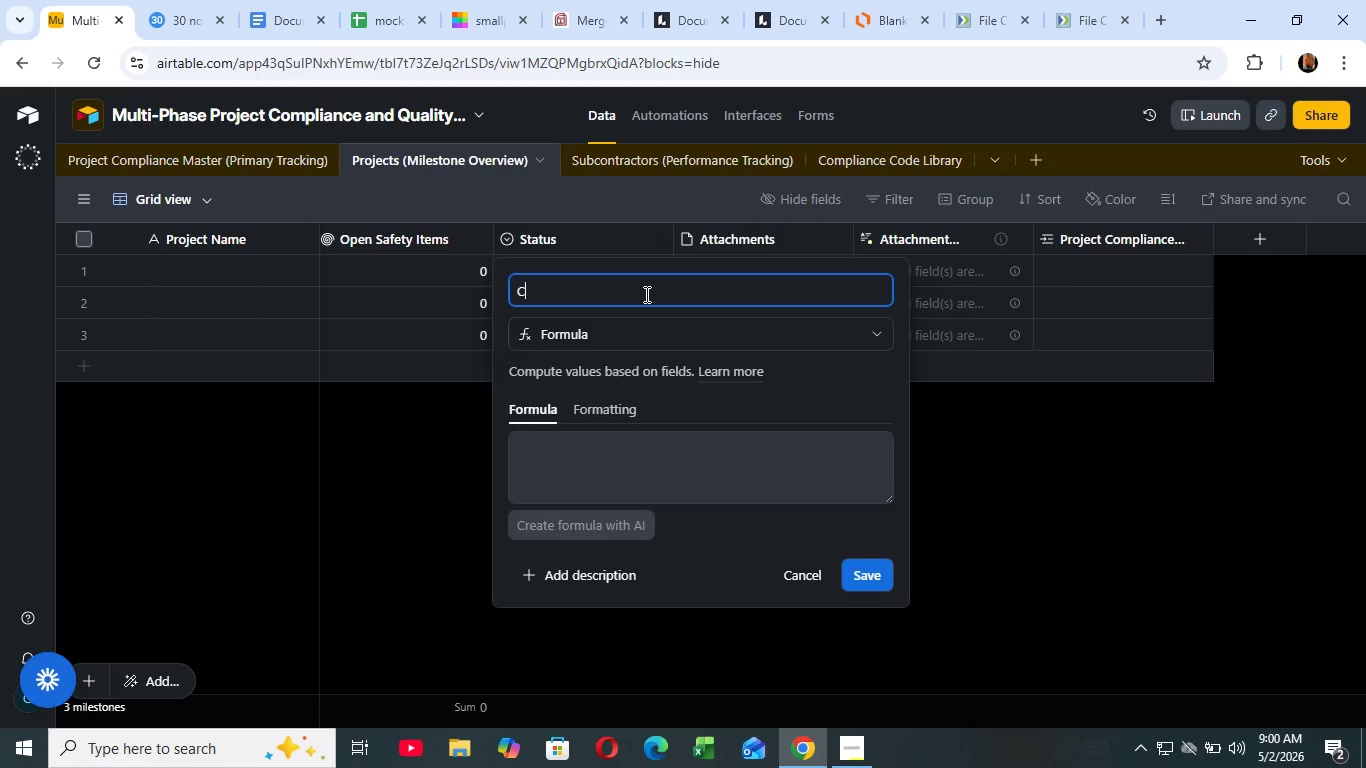 
key(Backspace)
 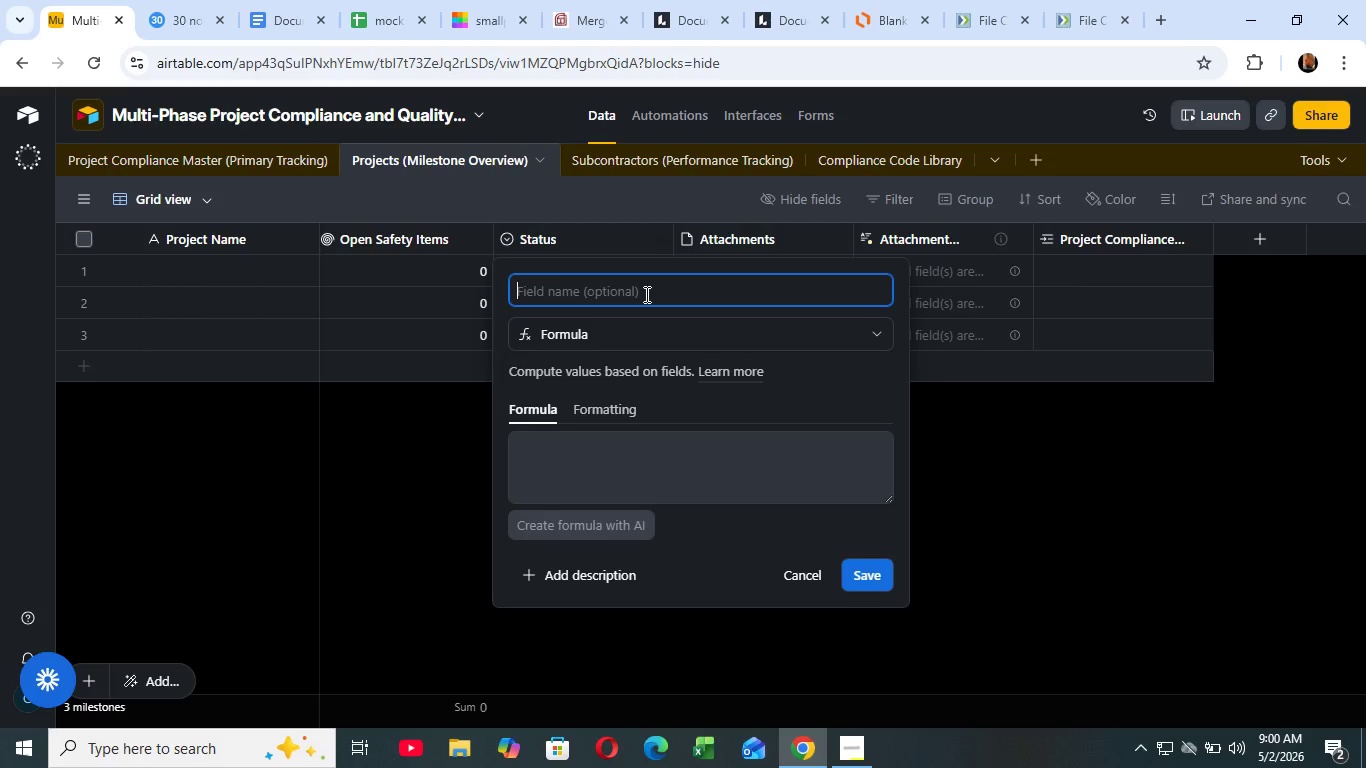 
key(Backspace)
 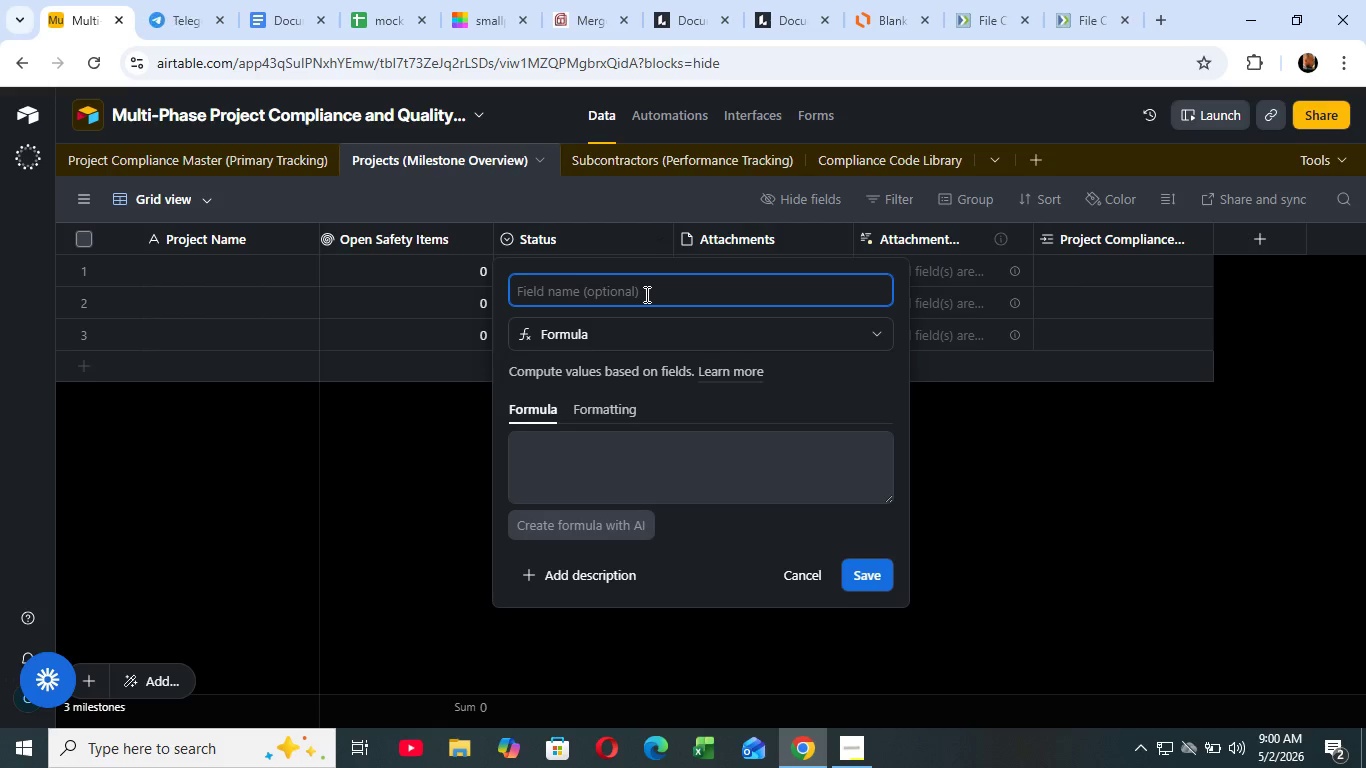 
key(Backspace)
 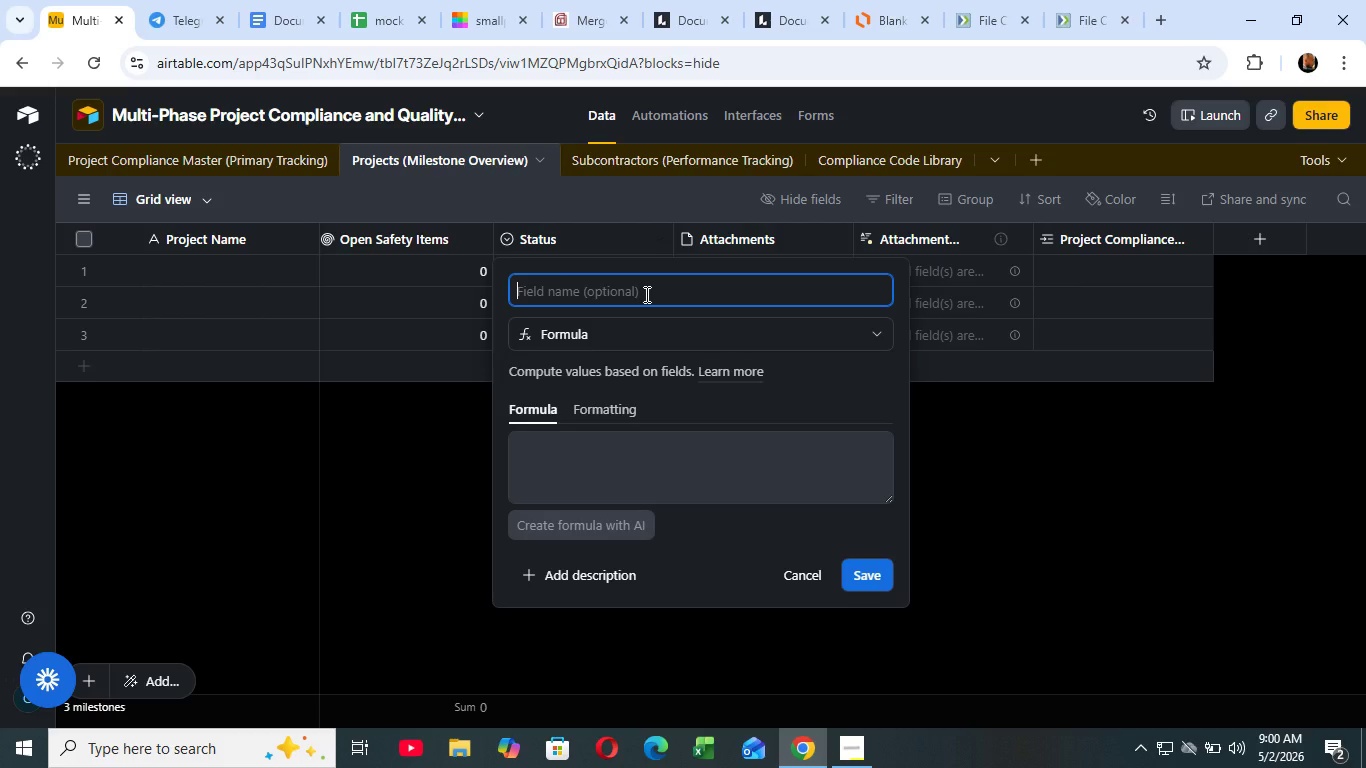 
key(Control+Z)
 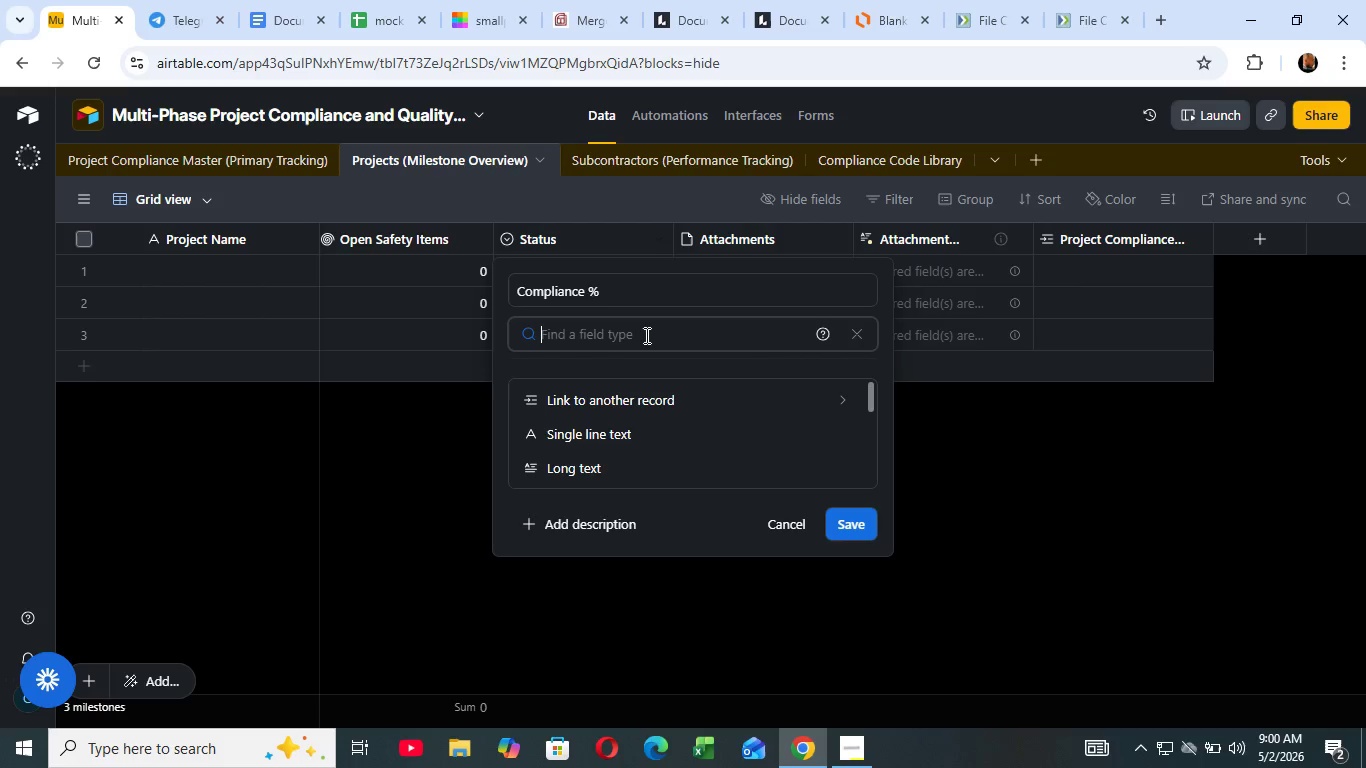 
left_click([646, 334])
 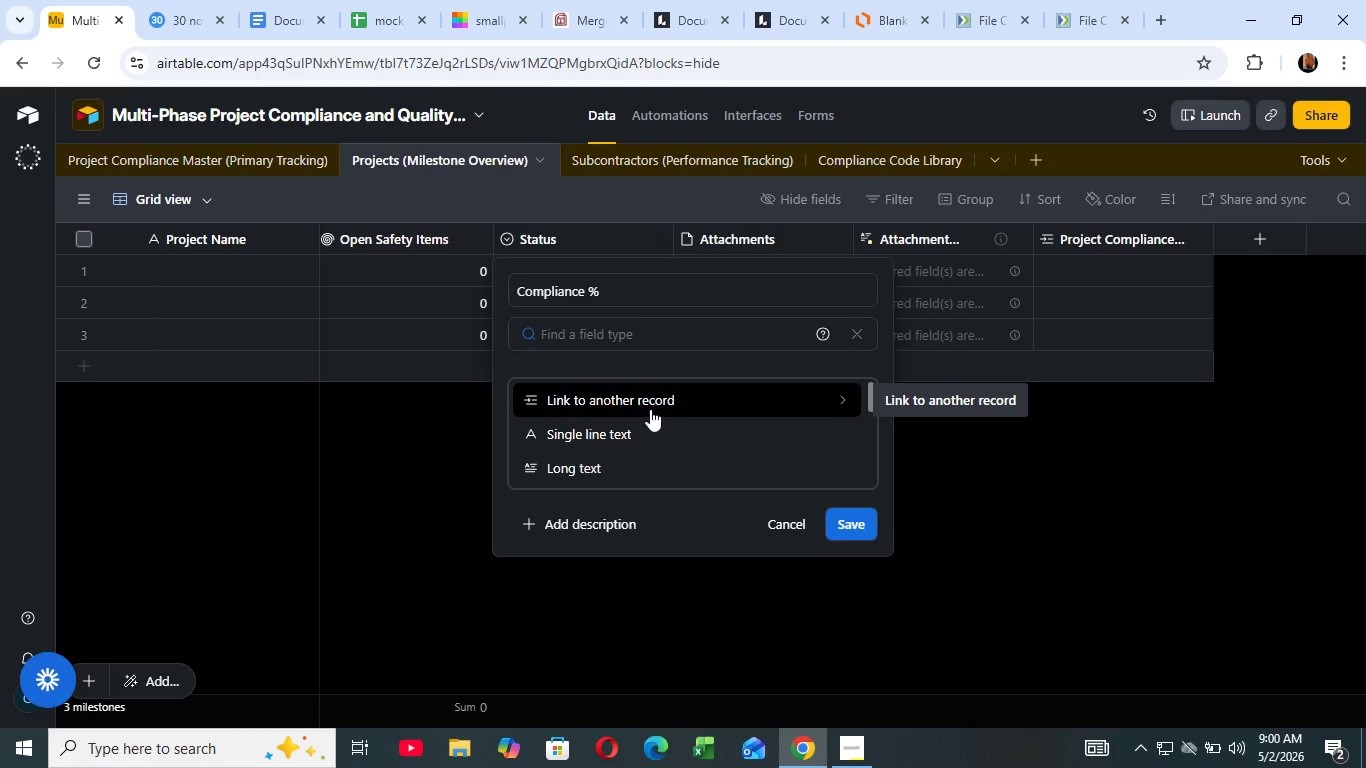 
wait(11.22)
 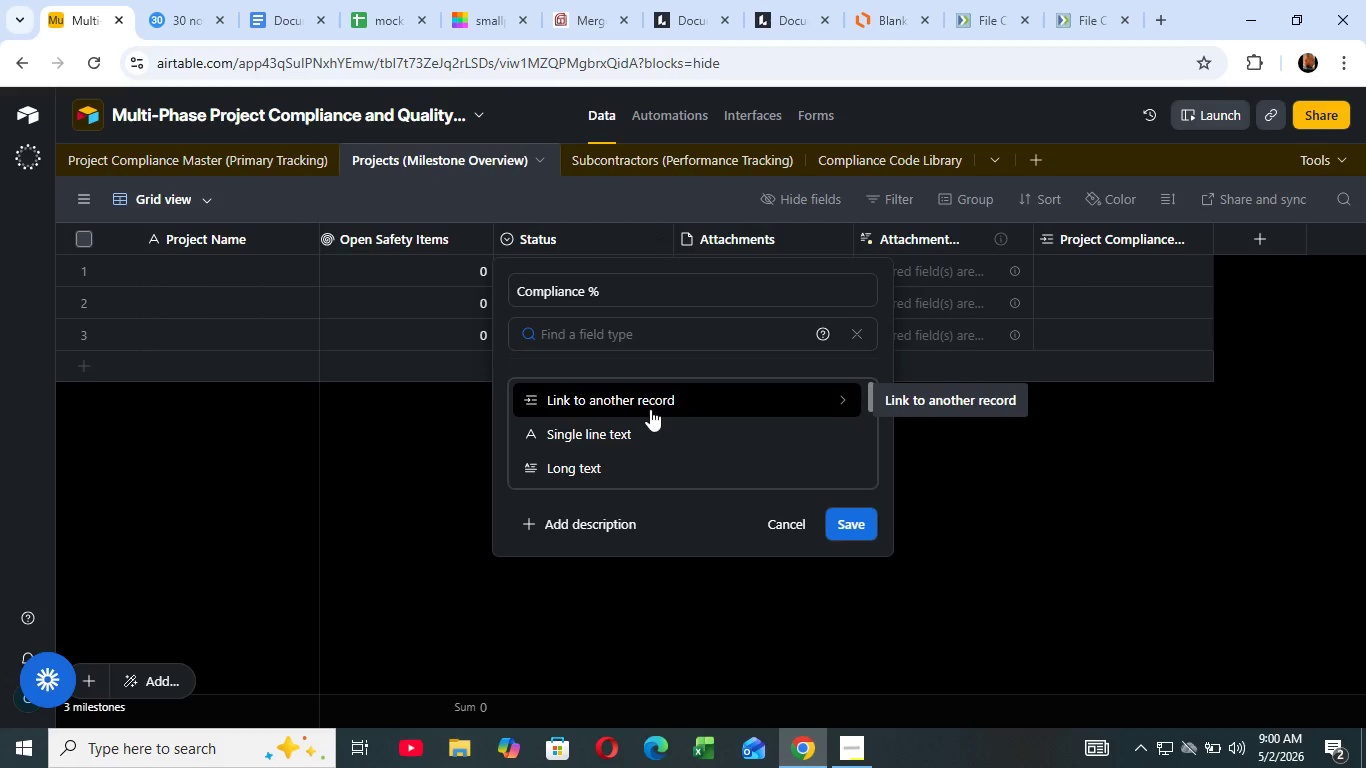 
left_click([644, 441])
 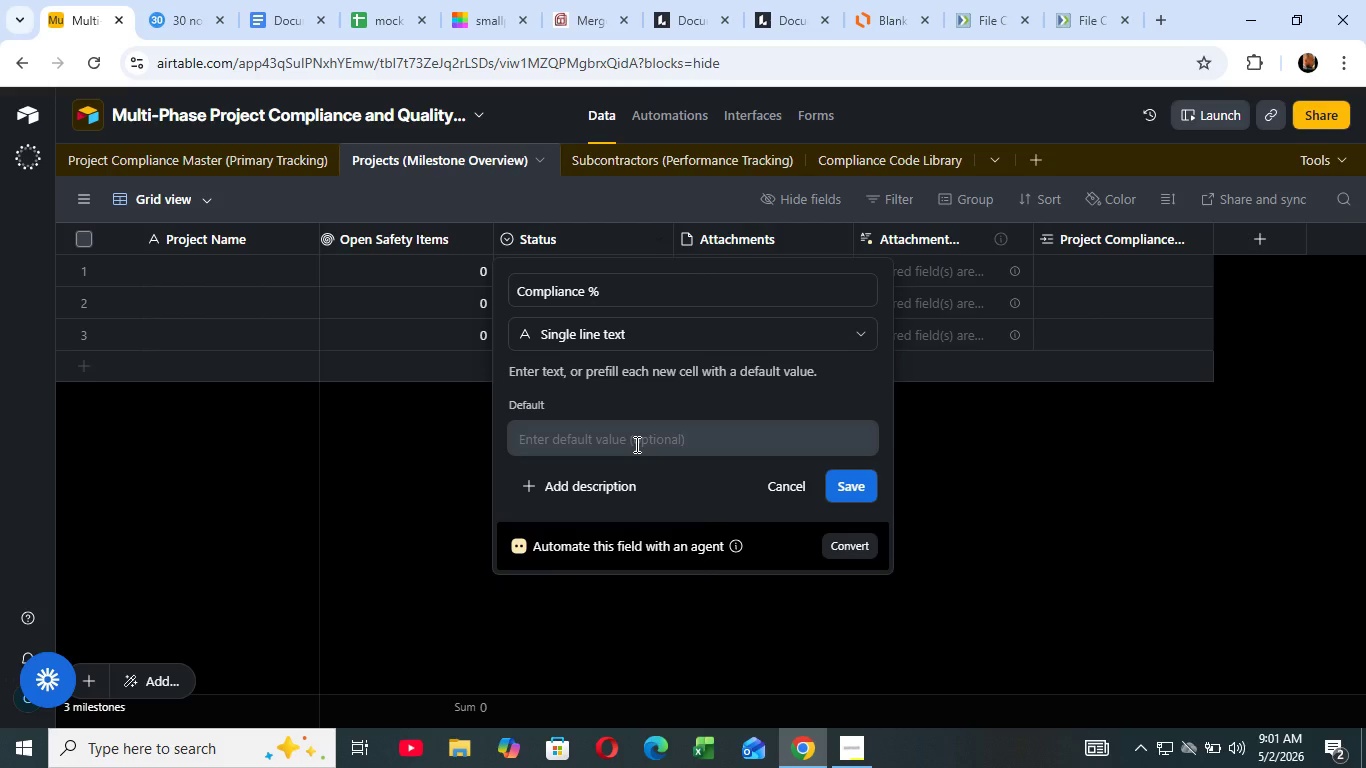 
wait(27.62)
 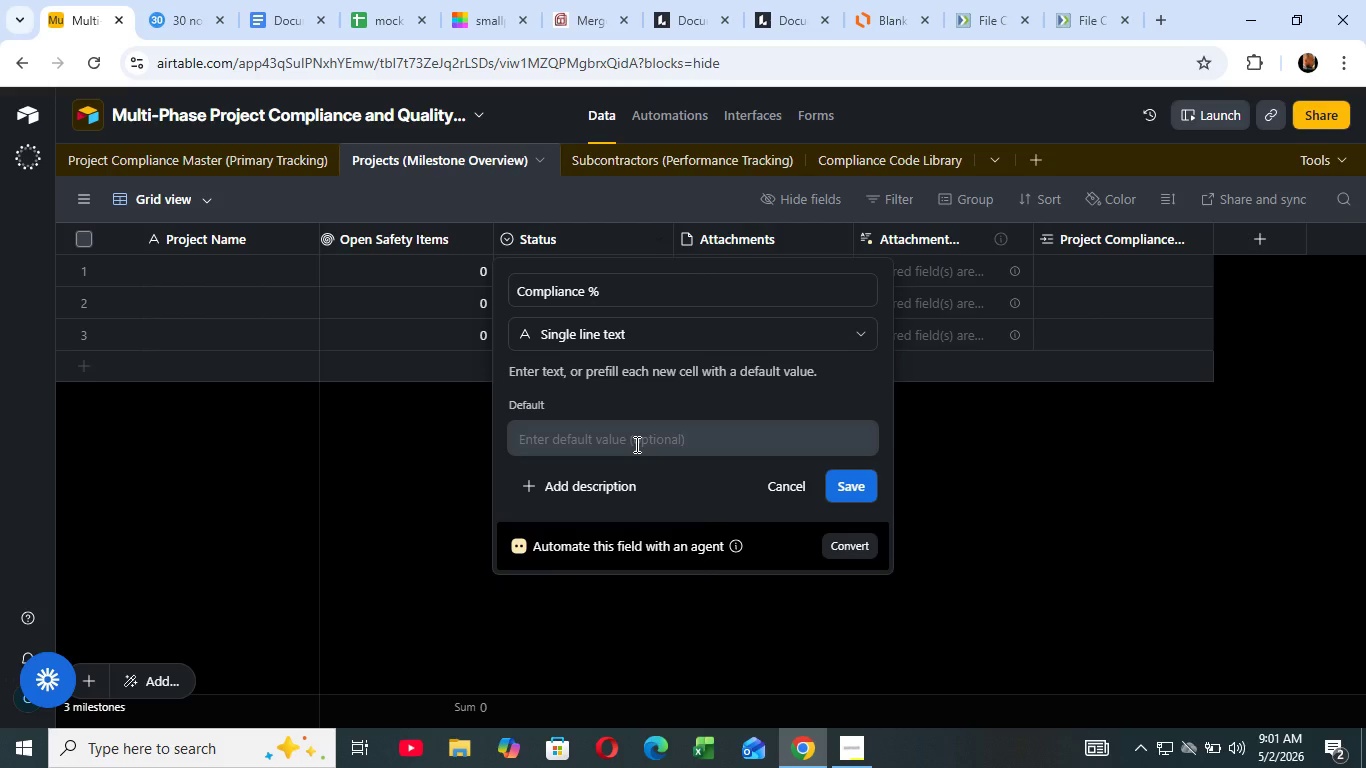 
left_click([842, 476])
 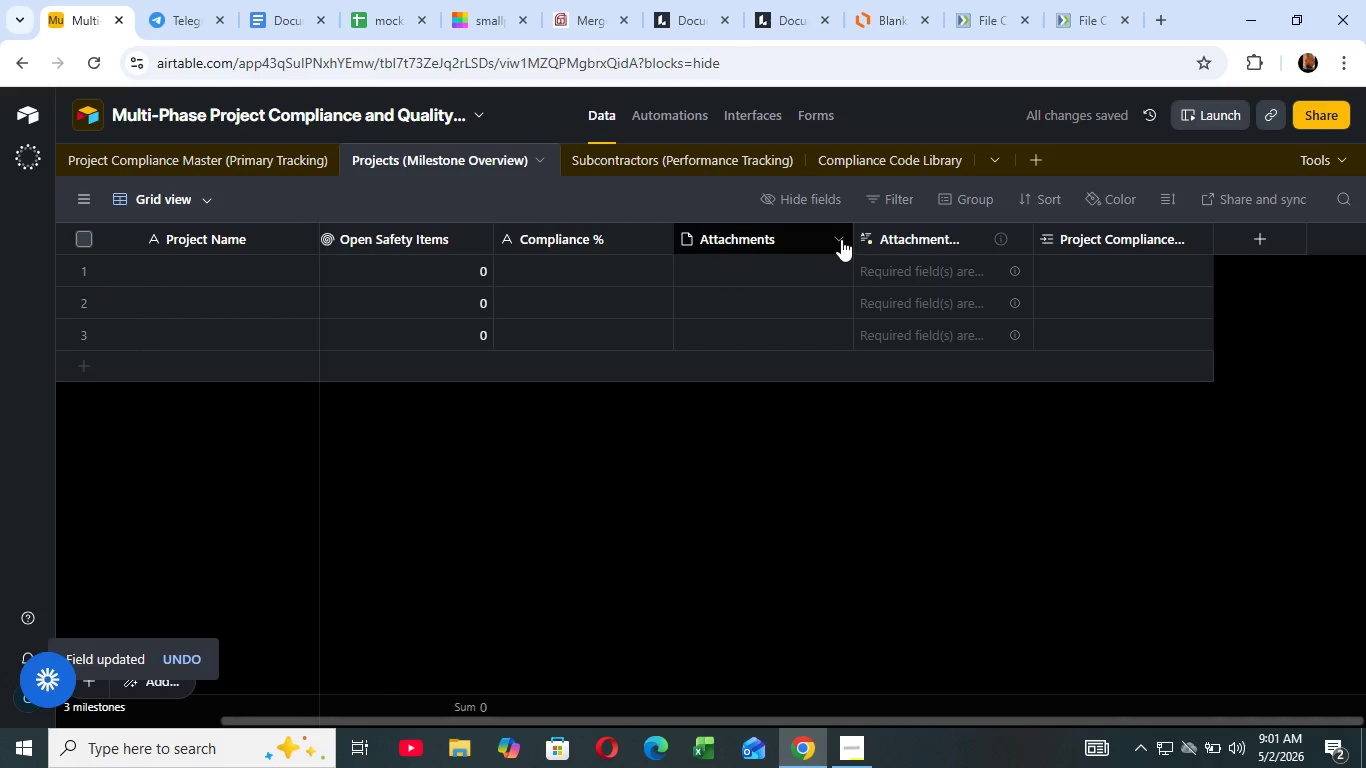 
left_click([841, 239])
 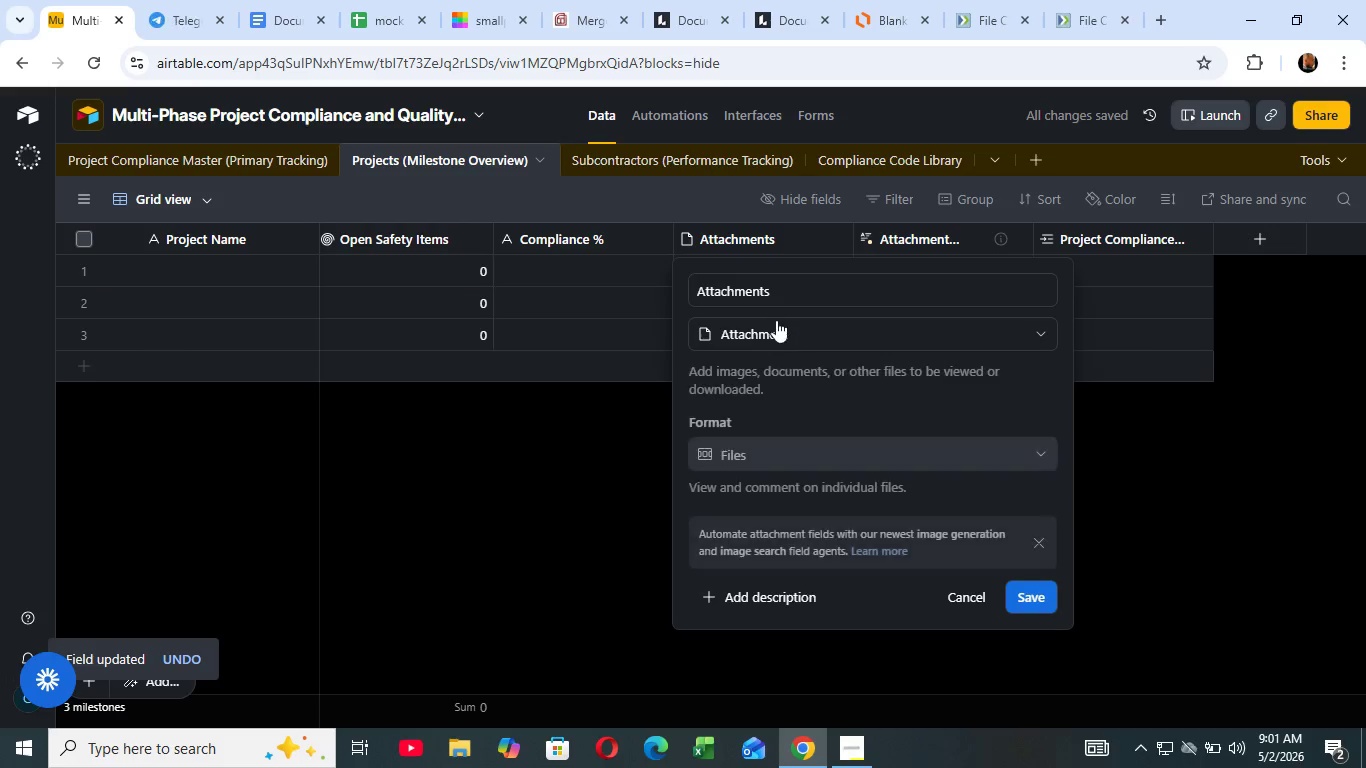 
left_click([805, 267])
 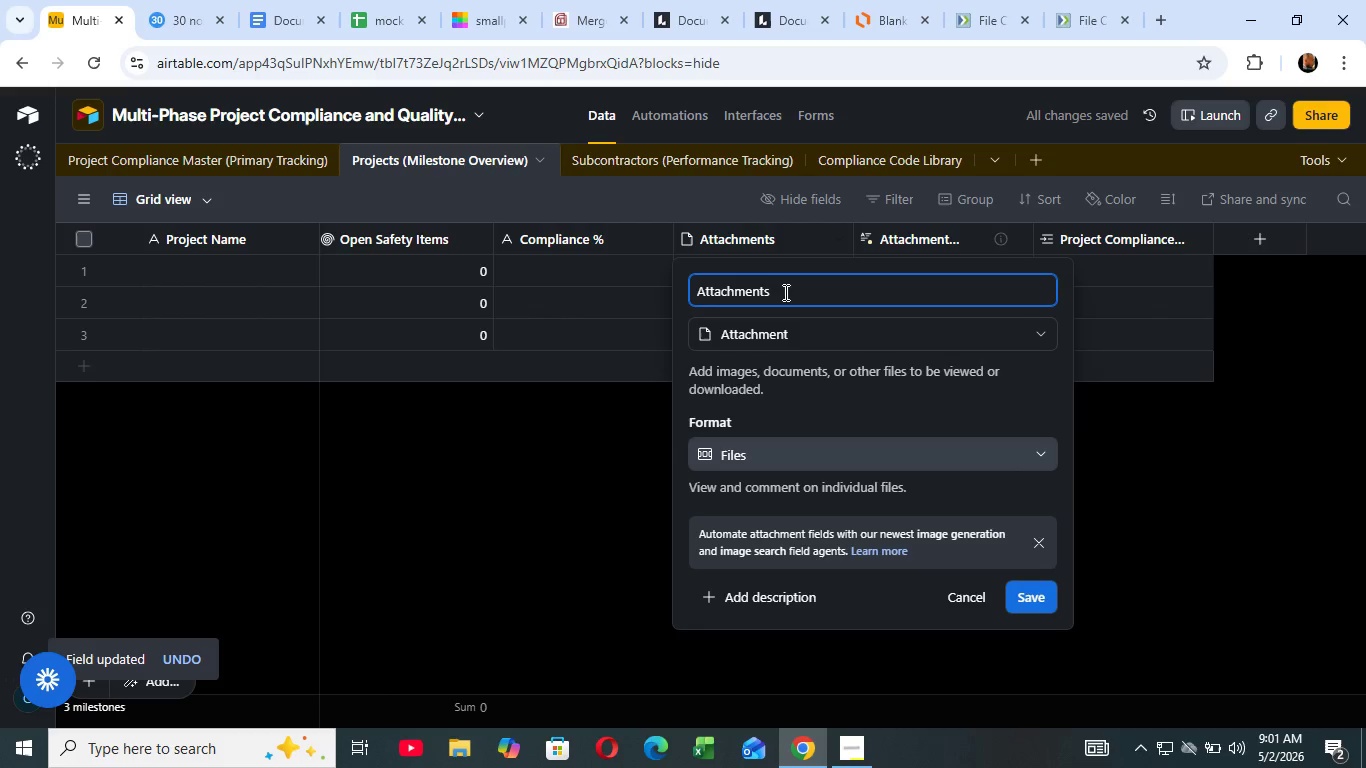 
left_click([784, 292])
 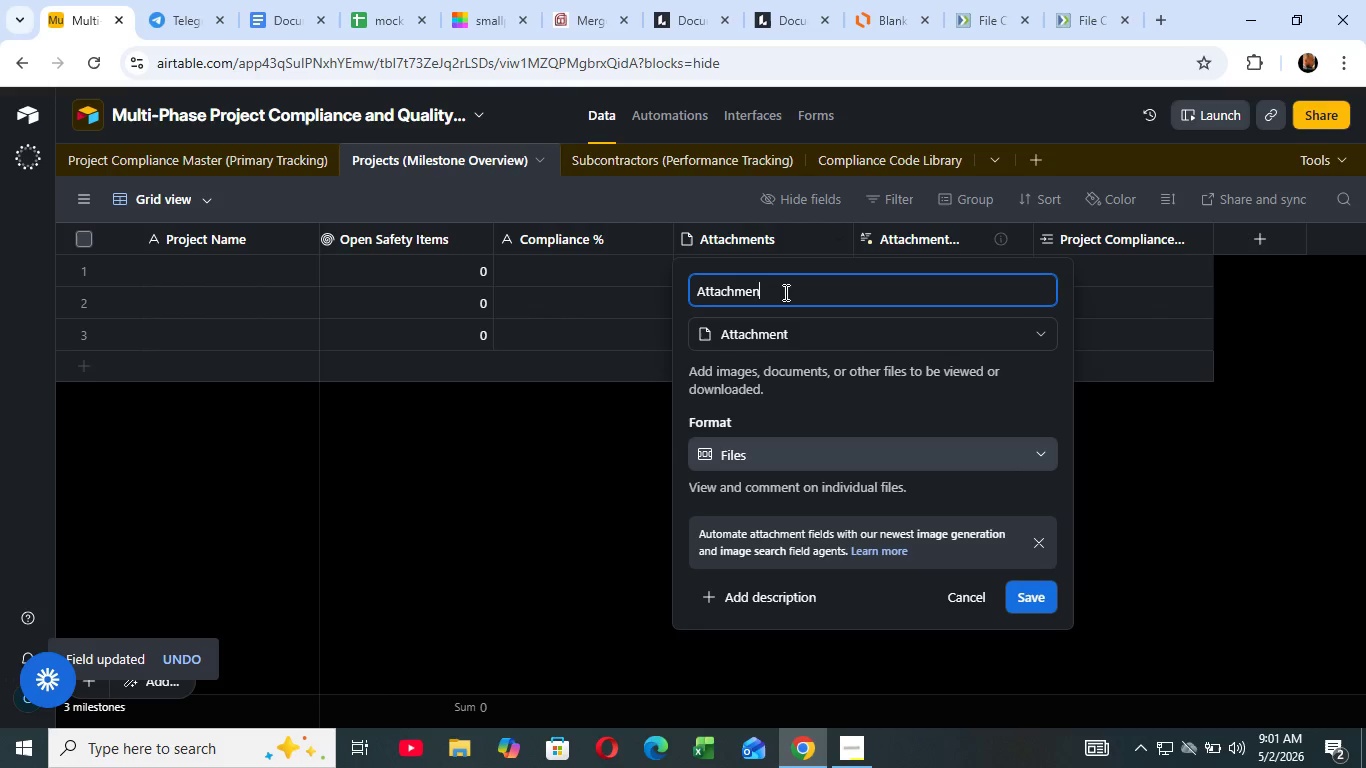 
hold_key(key=Backspace, duration=1.19)
 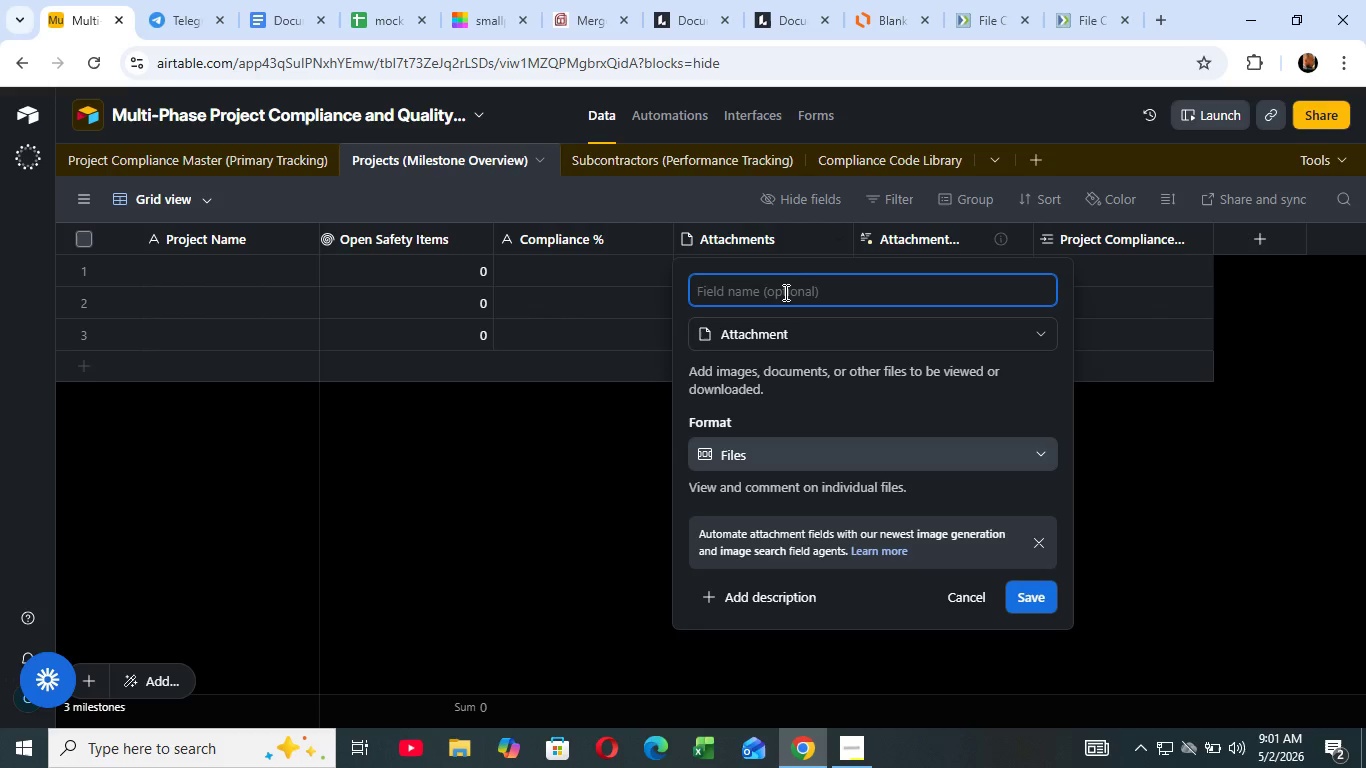 
wait(15.58)
 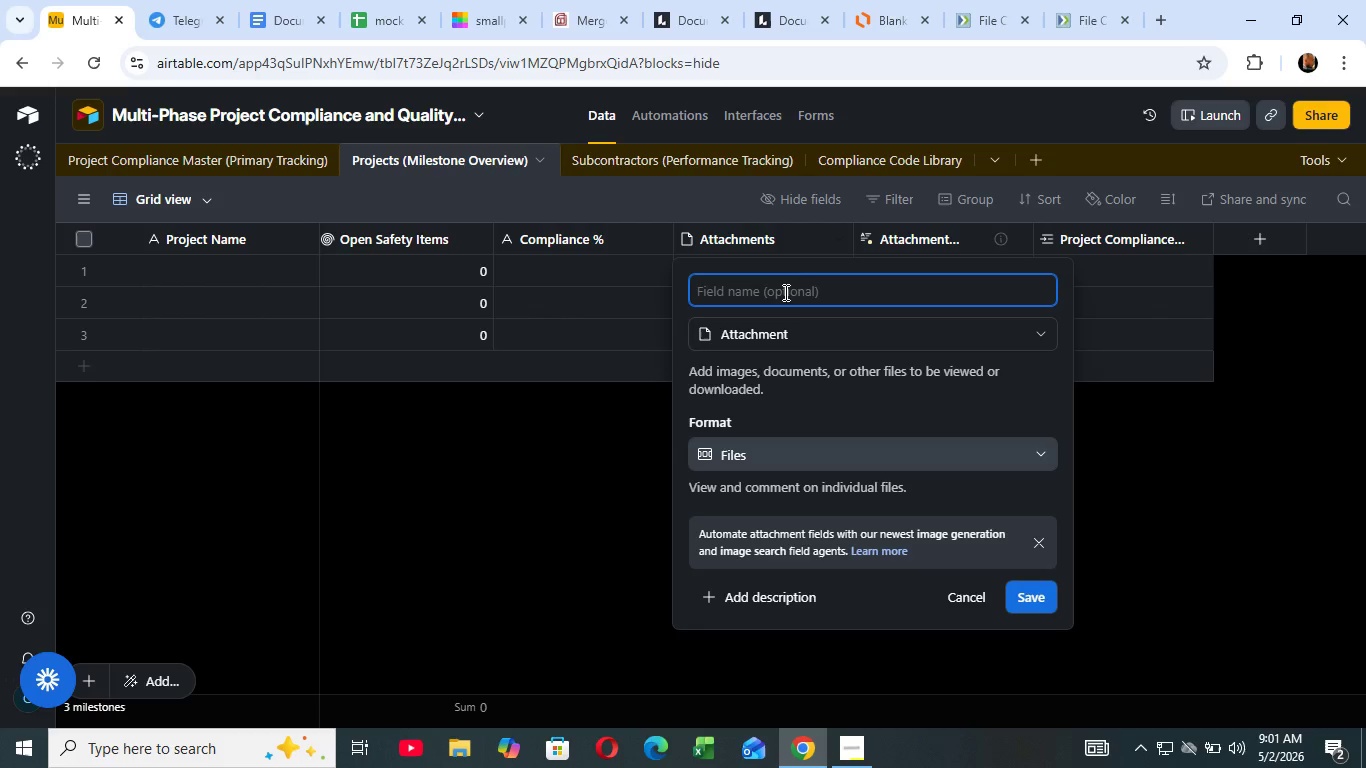 
type(PHASE readiness)
 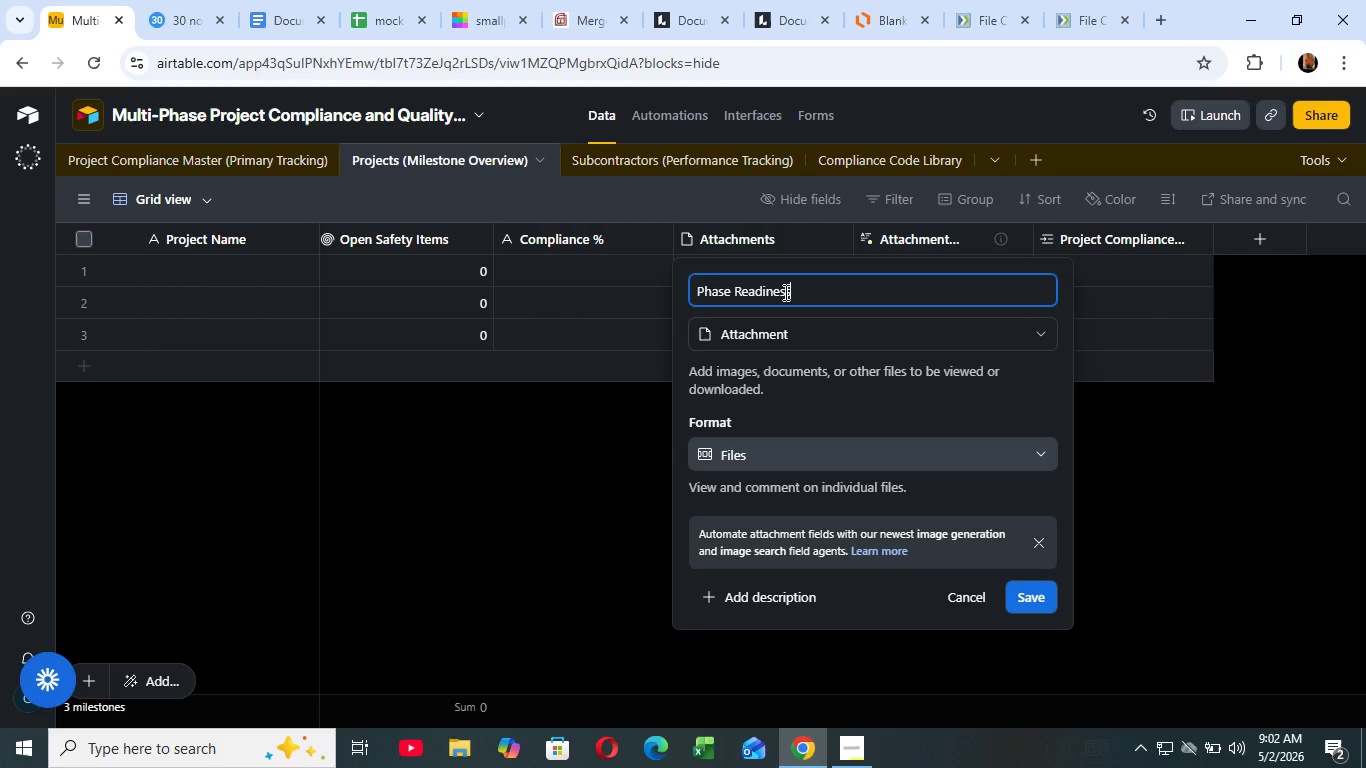 
wait(59.78)
 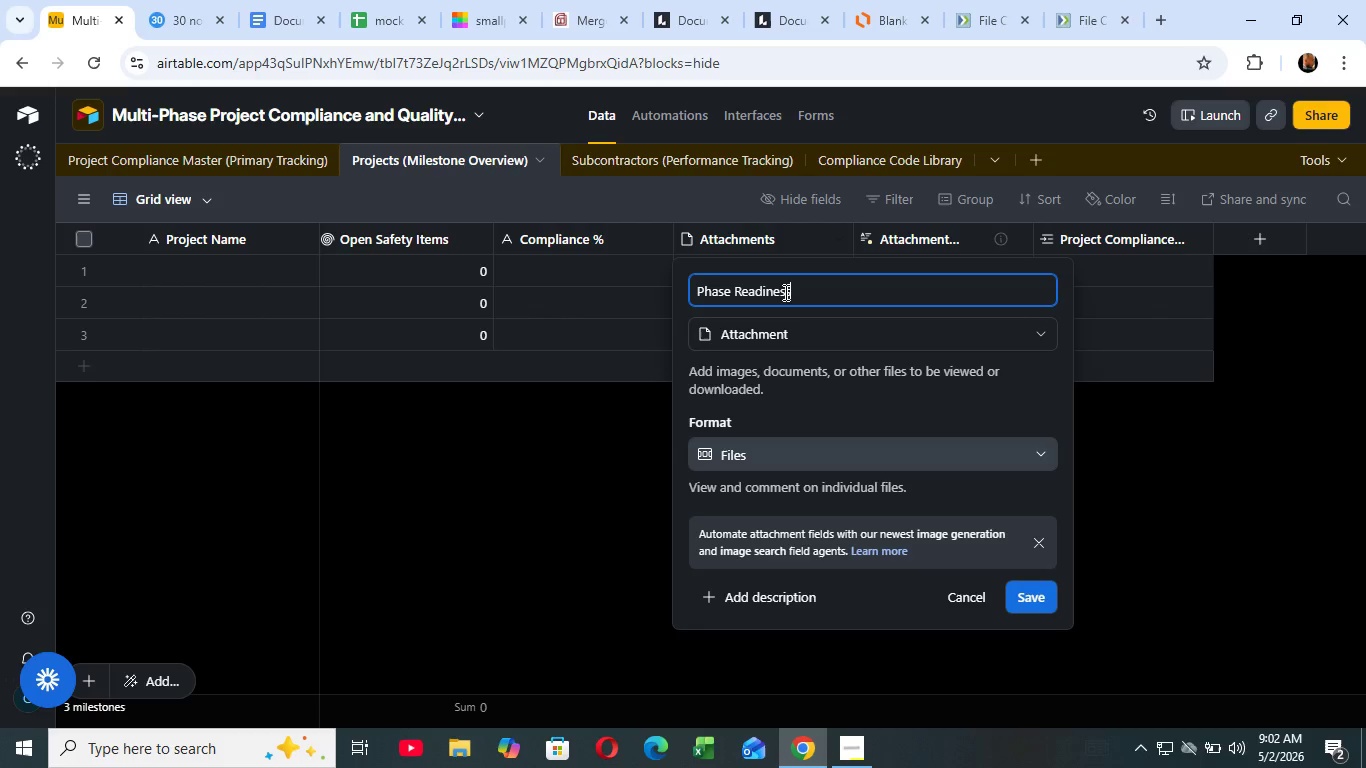 
left_click([810, 330])
 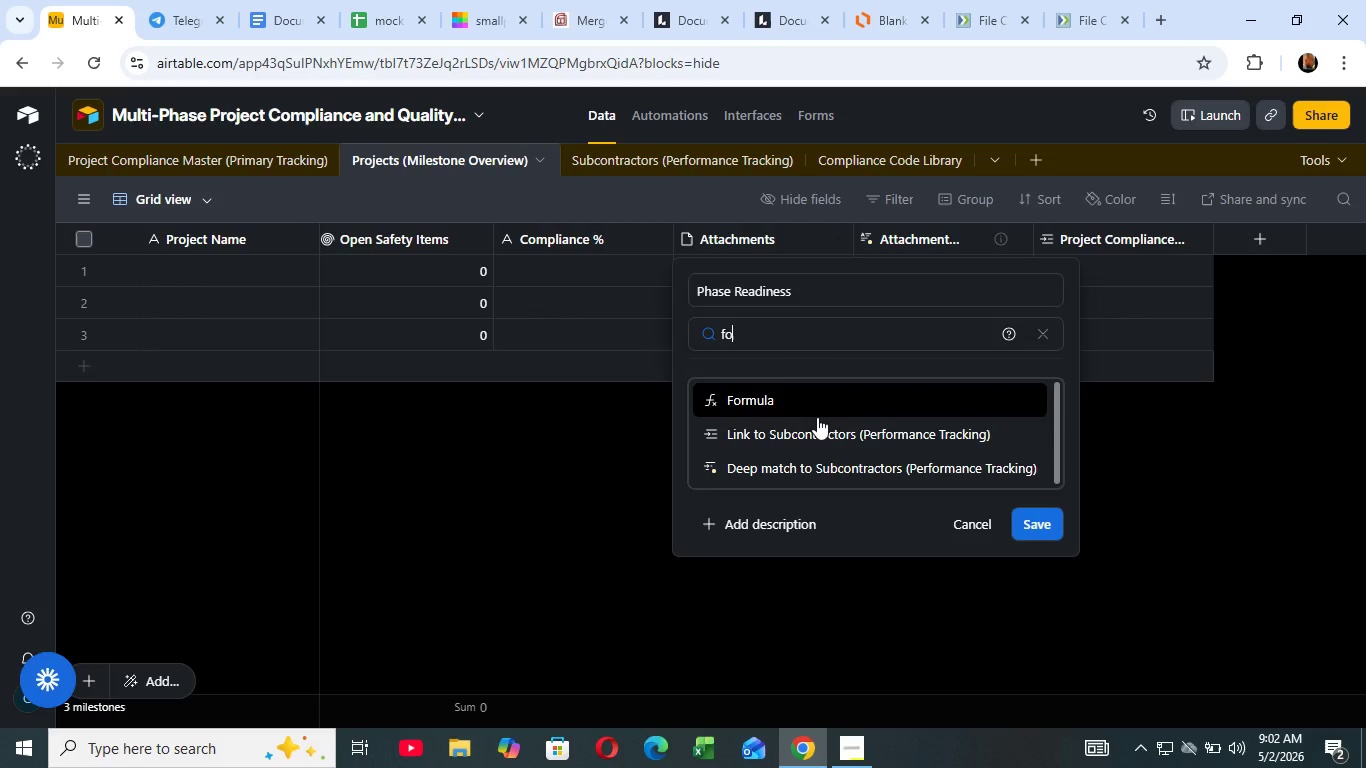 
type(fo)
 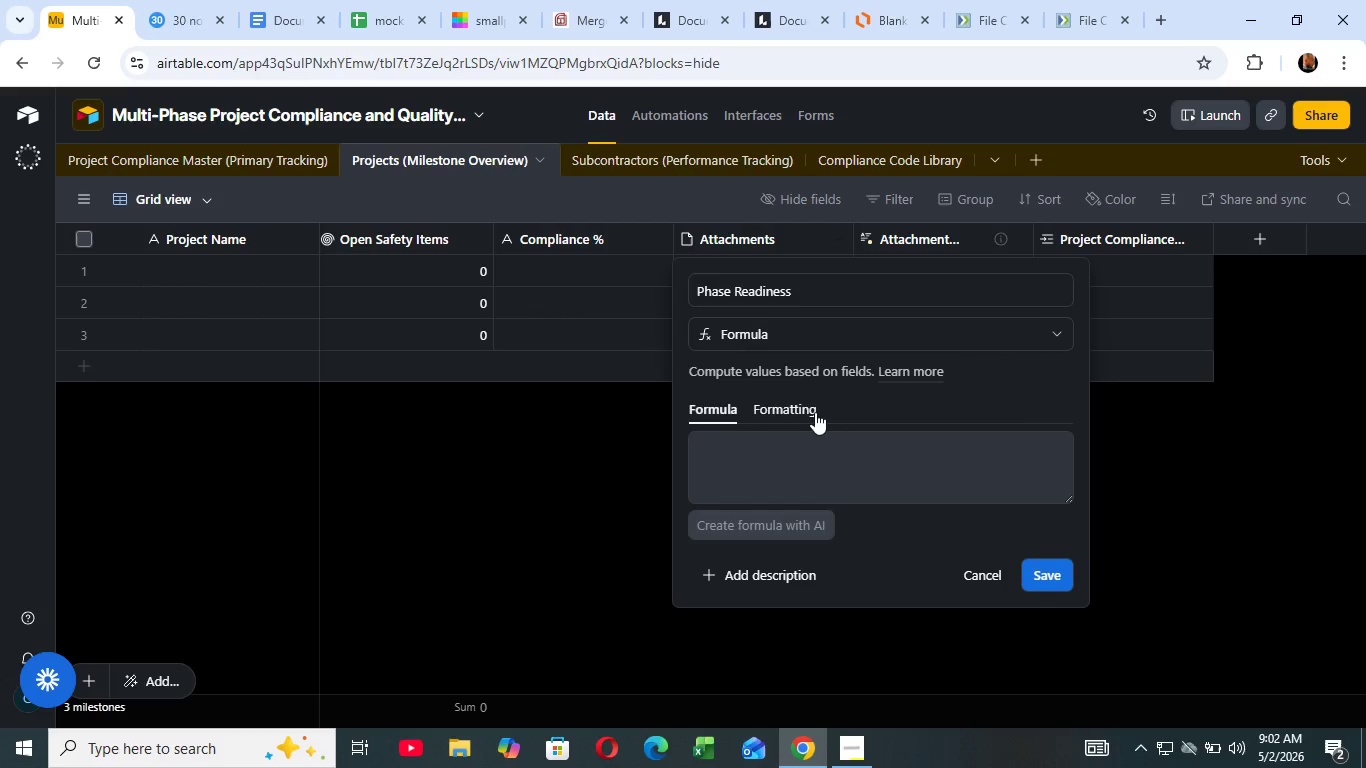 
left_click([817, 415])
 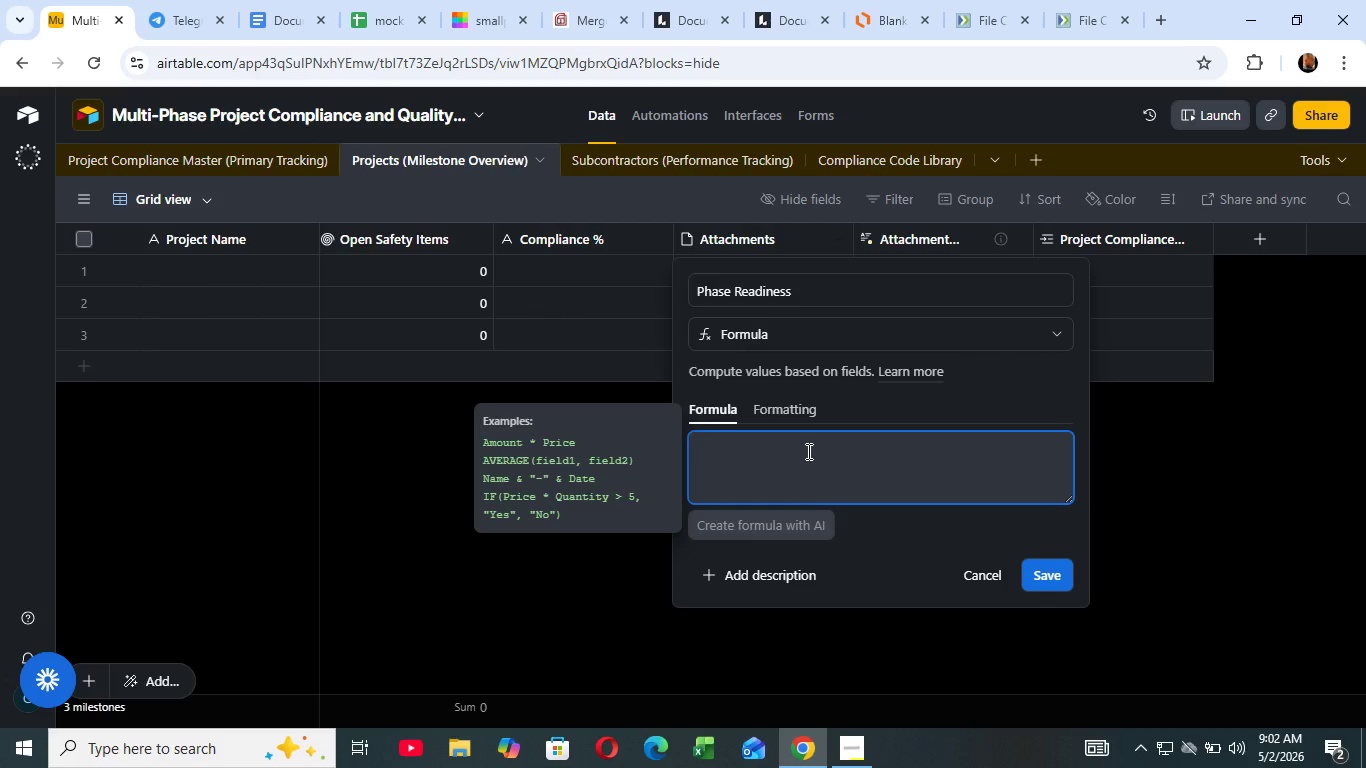 
left_click([807, 451])
 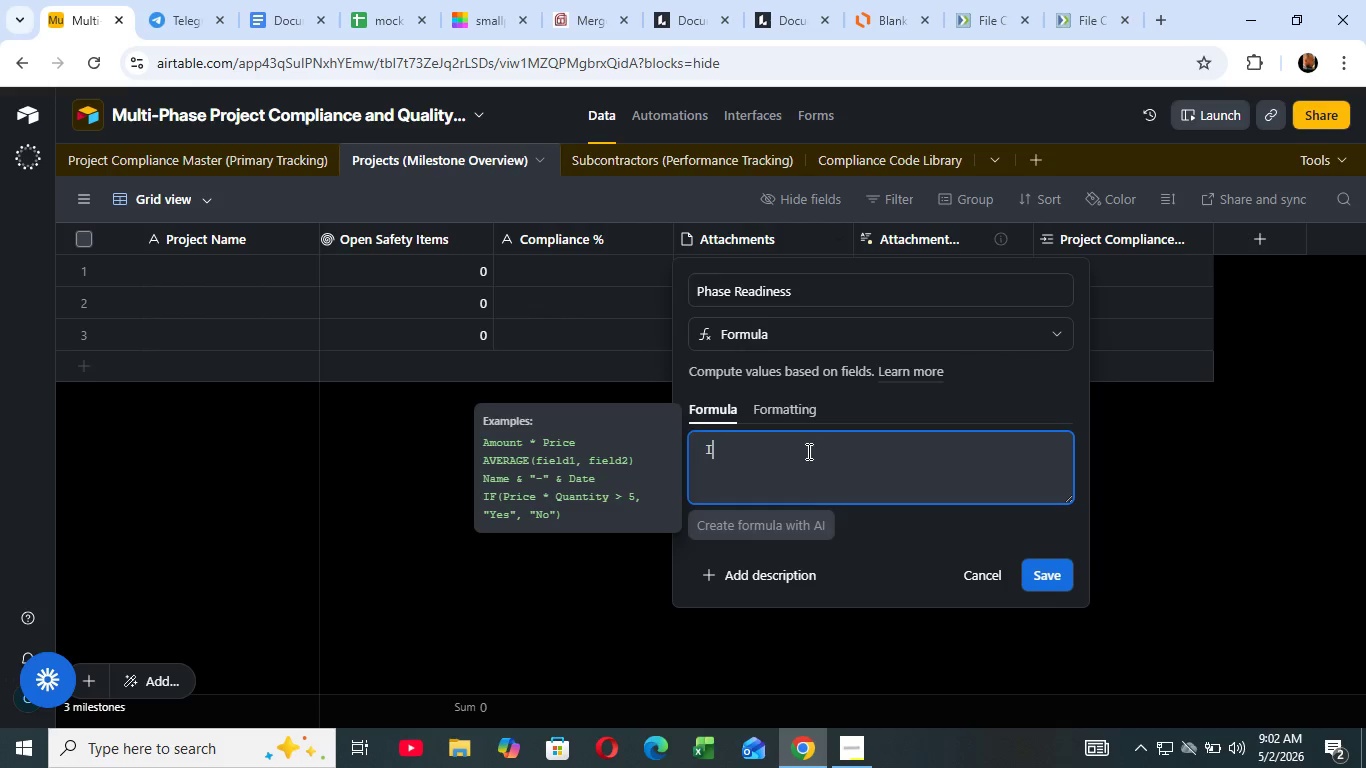 
type(IF())
 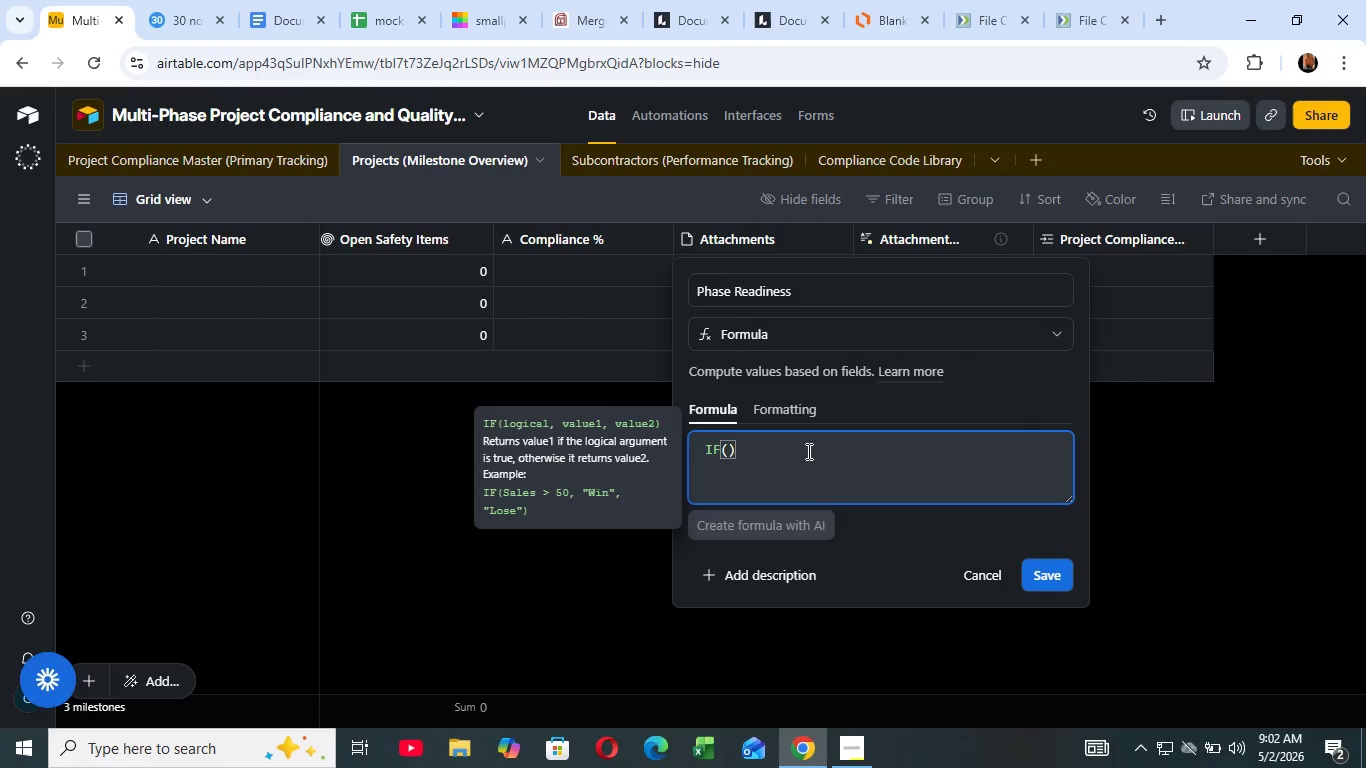 
key(Shift+ArrowLeft)
 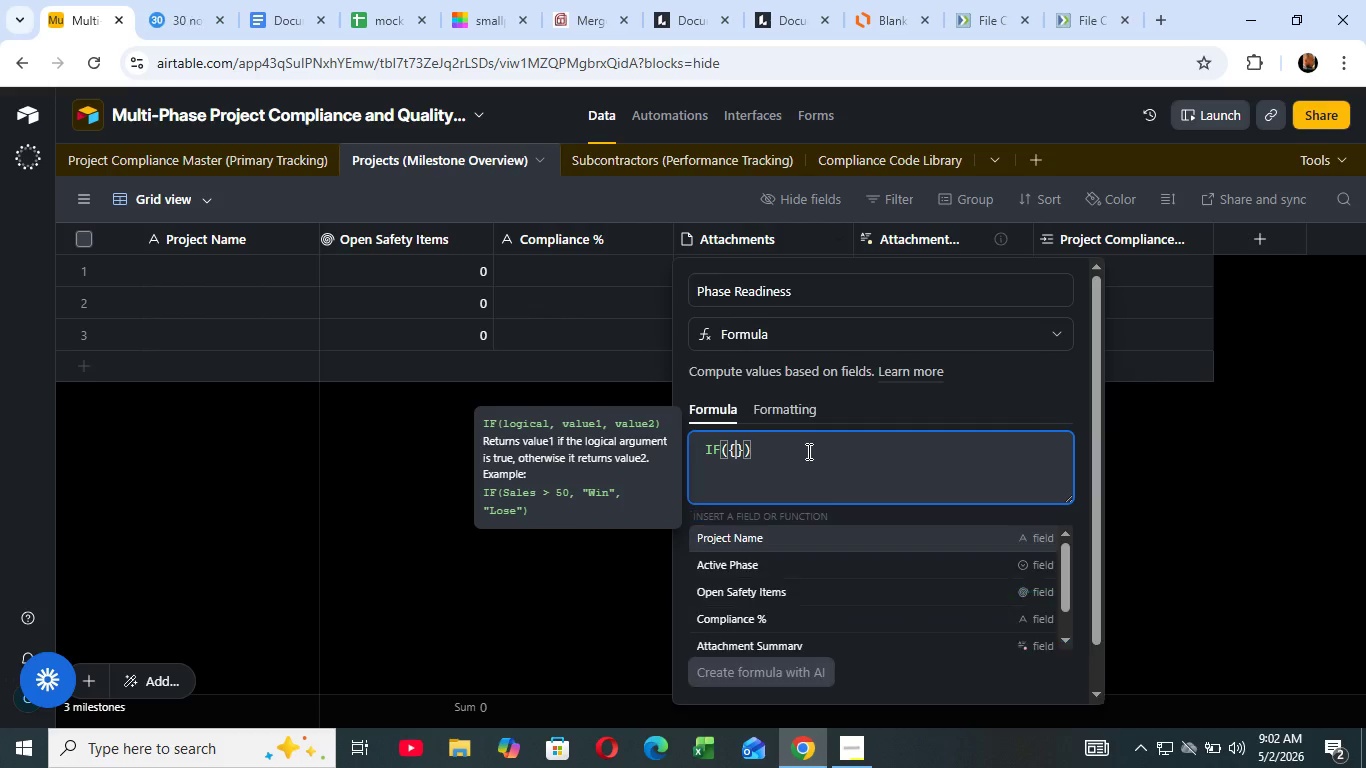 
type({OP)
 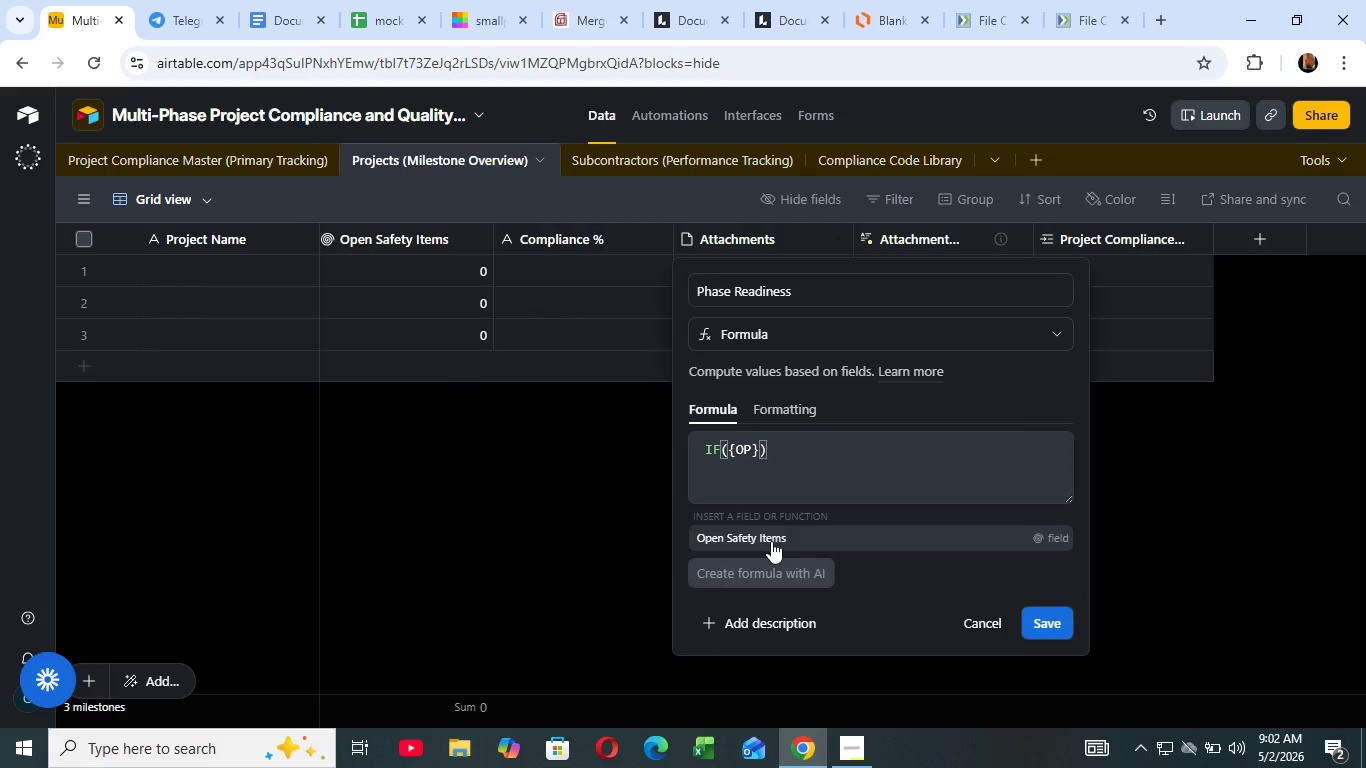 
left_click([771, 541])
 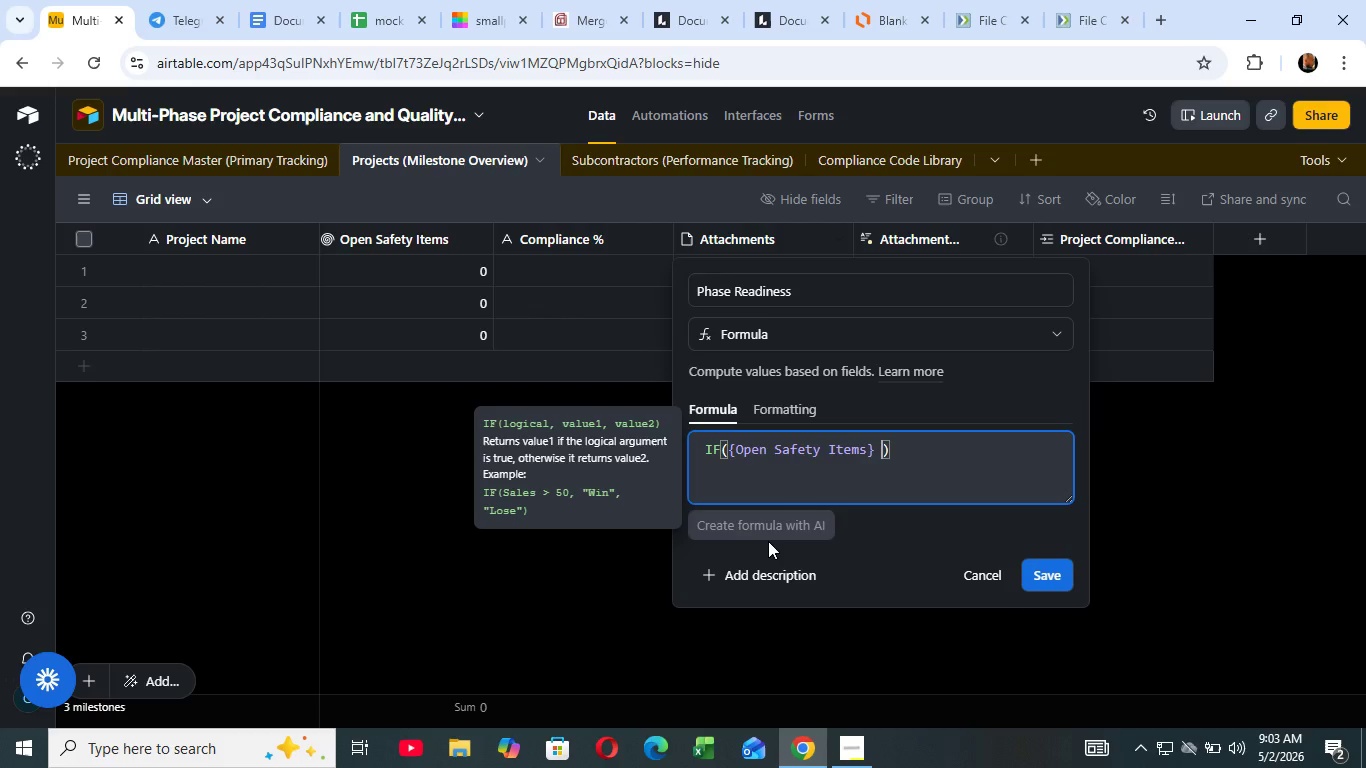 
type( > ), "Inspection PENDIng)
 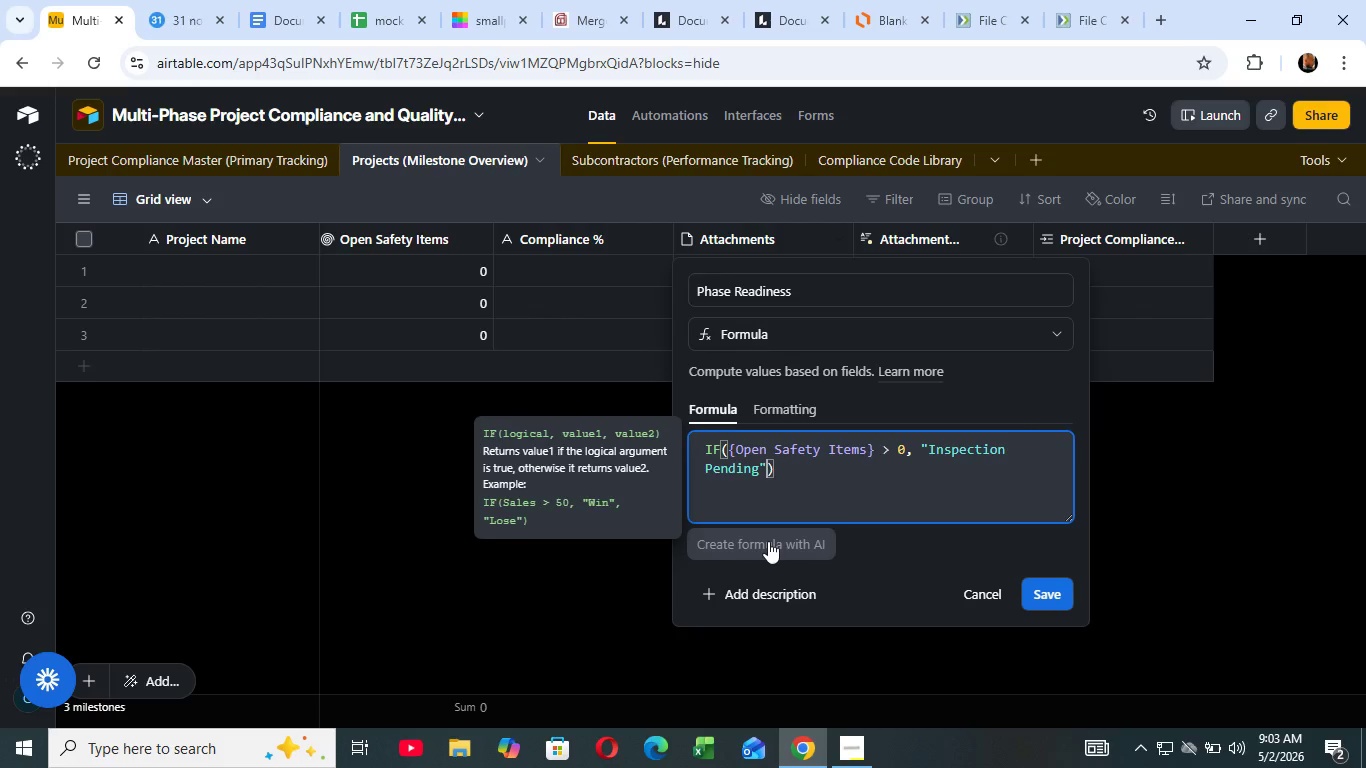 
key(ArrowRight)
 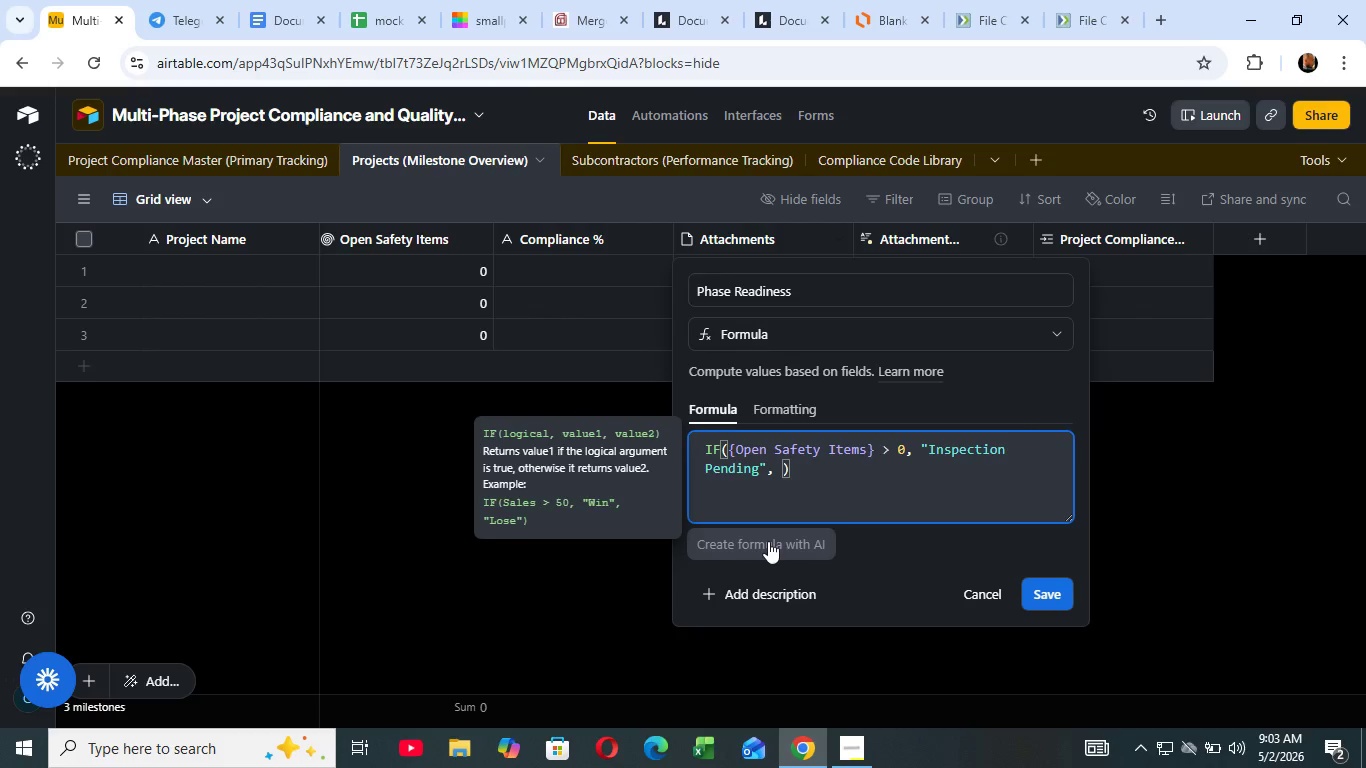 
type(, "Ready for next TRADE)
 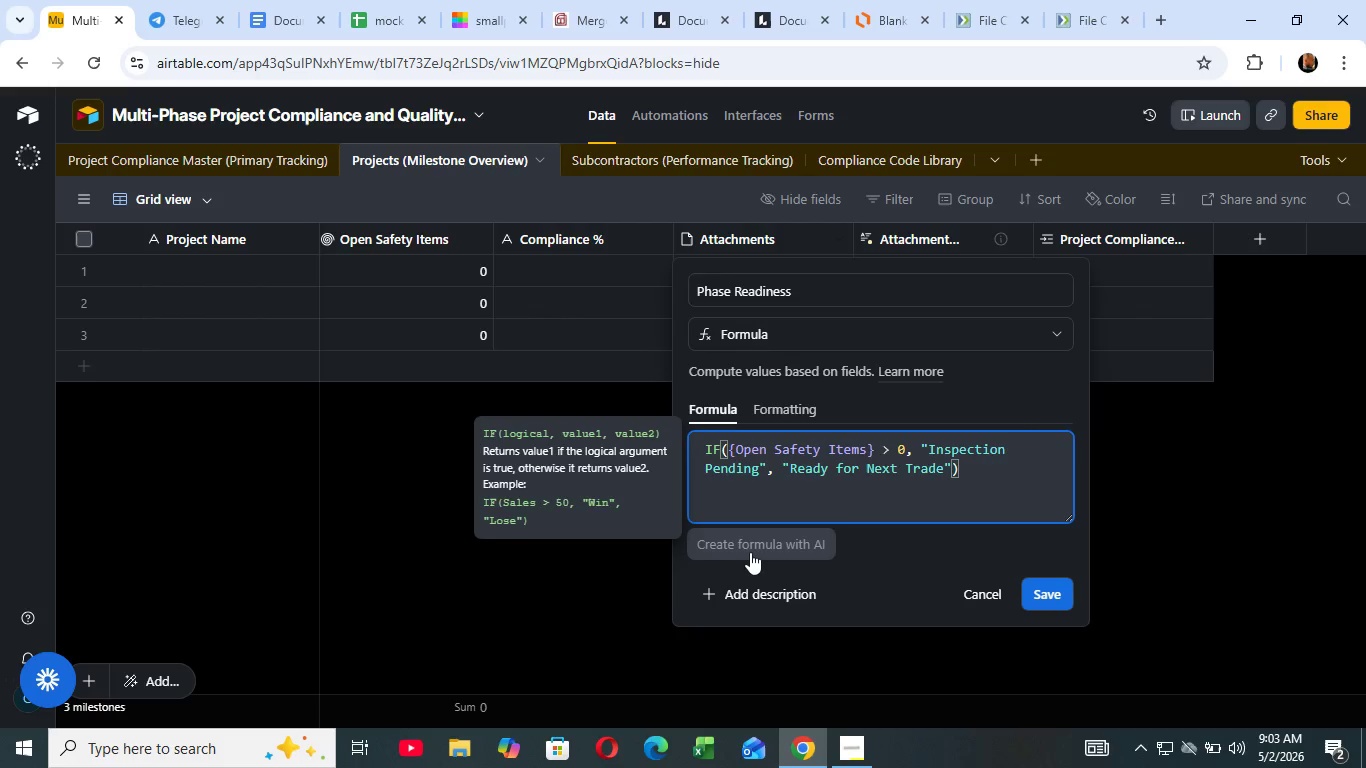 
wait(21.02)
 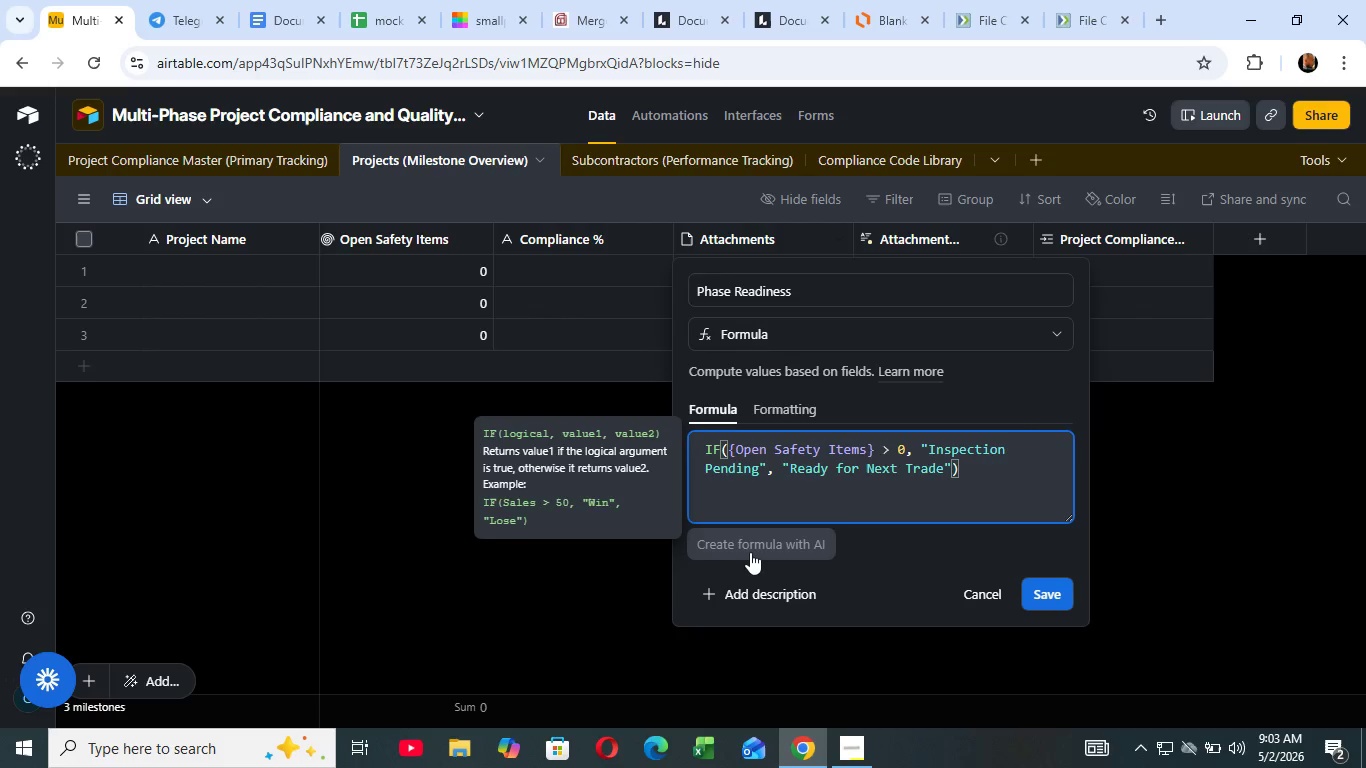 
left_click([1061, 590])
 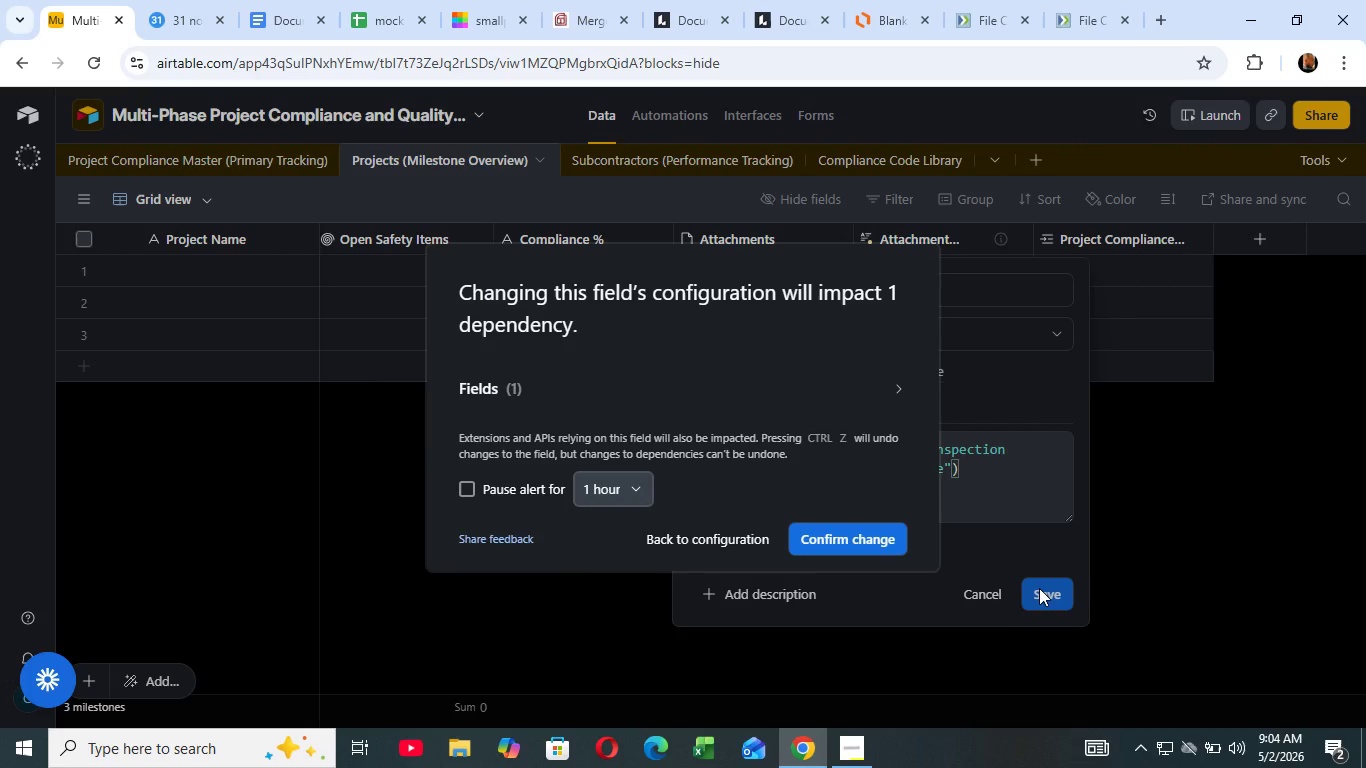 
wait(26.97)
 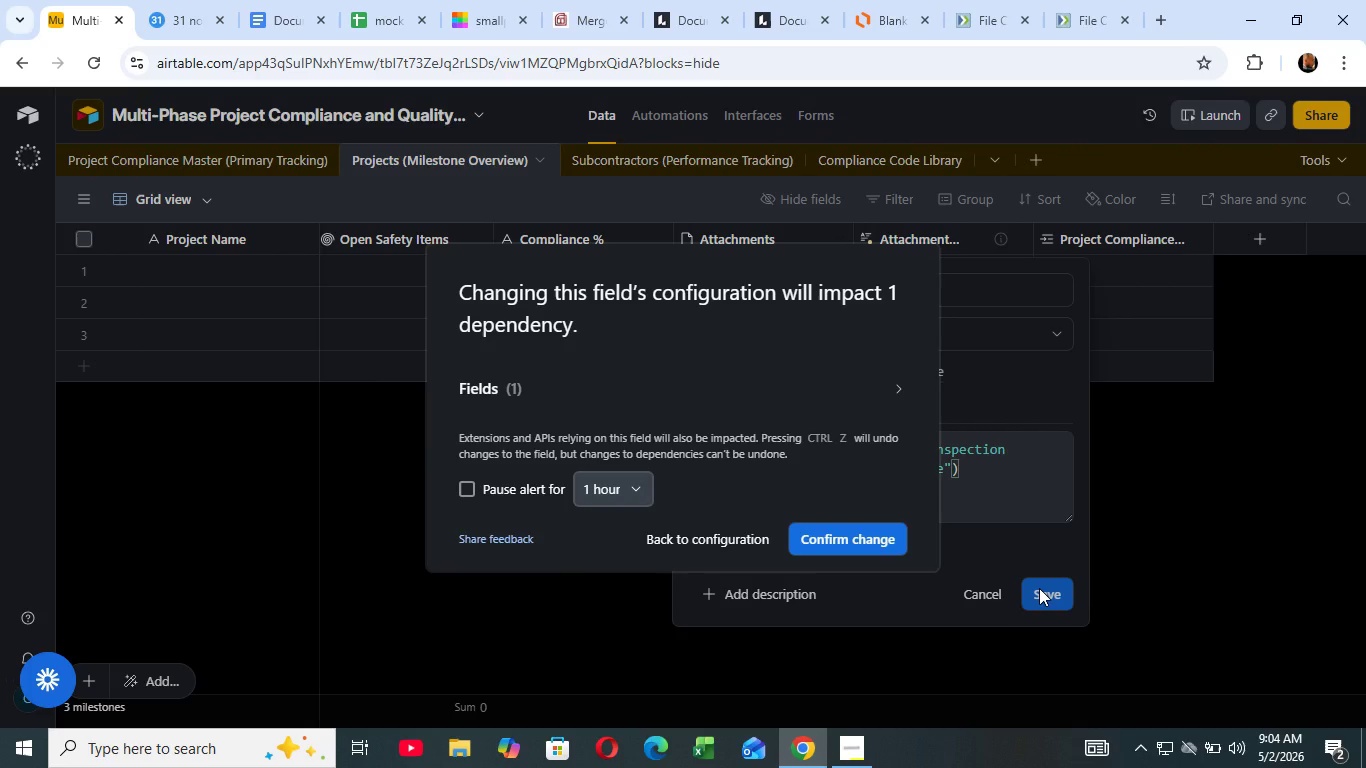 
left_click([894, 532])
 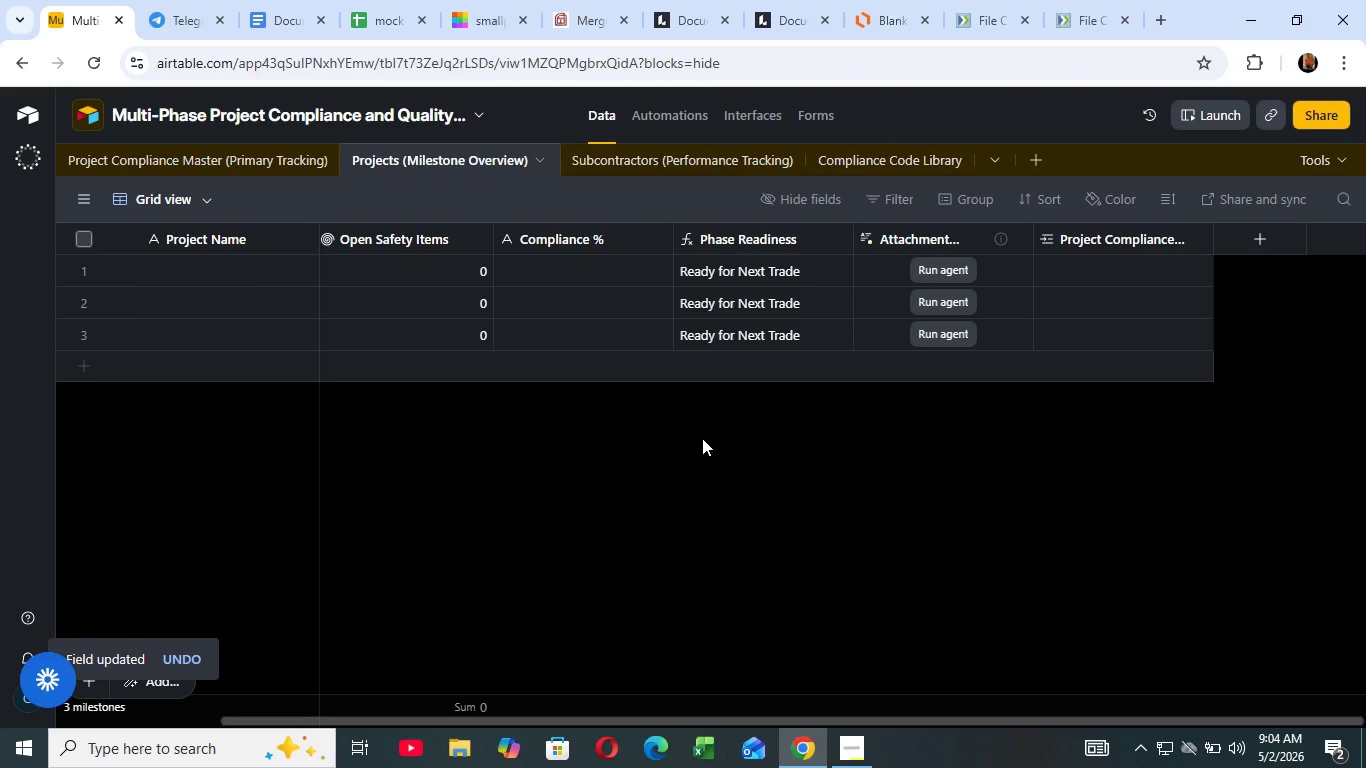 
wait(12.94)
 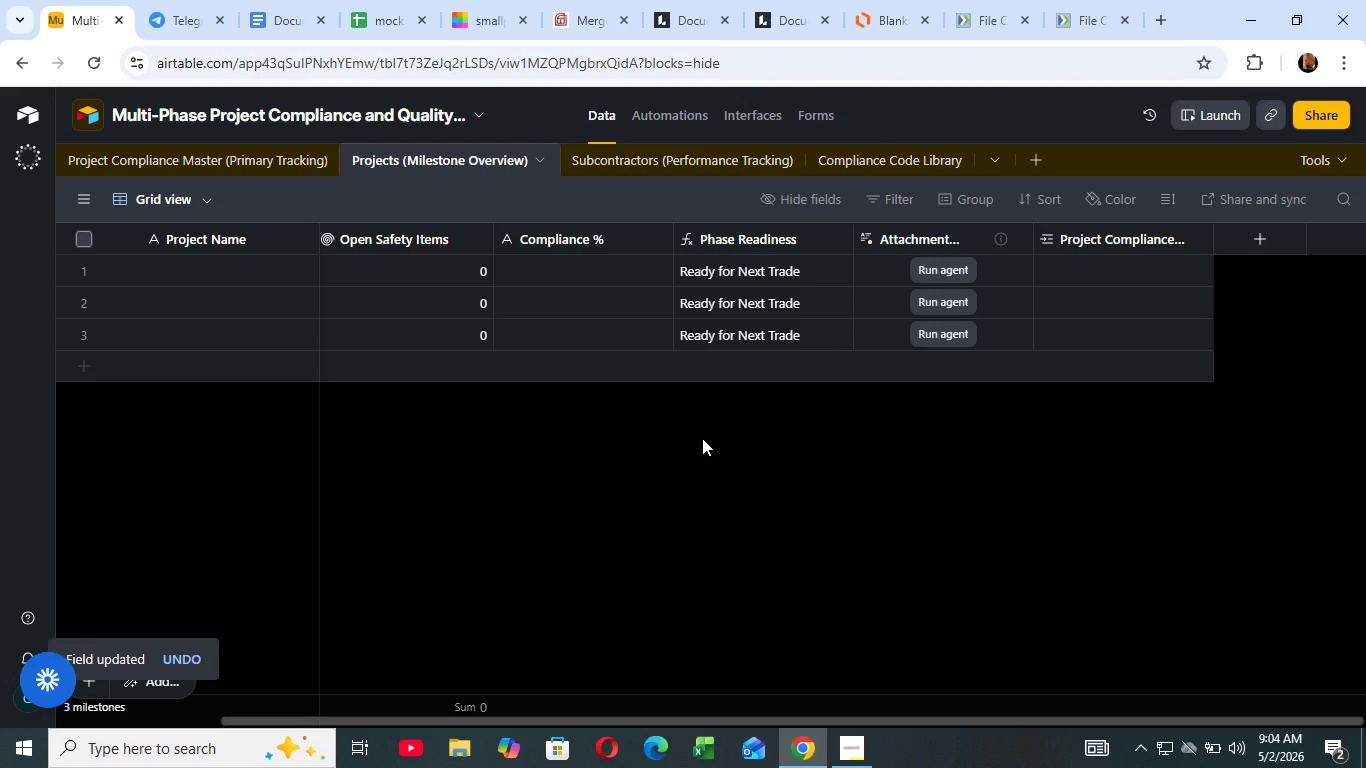 
left_click([1022, 236])
 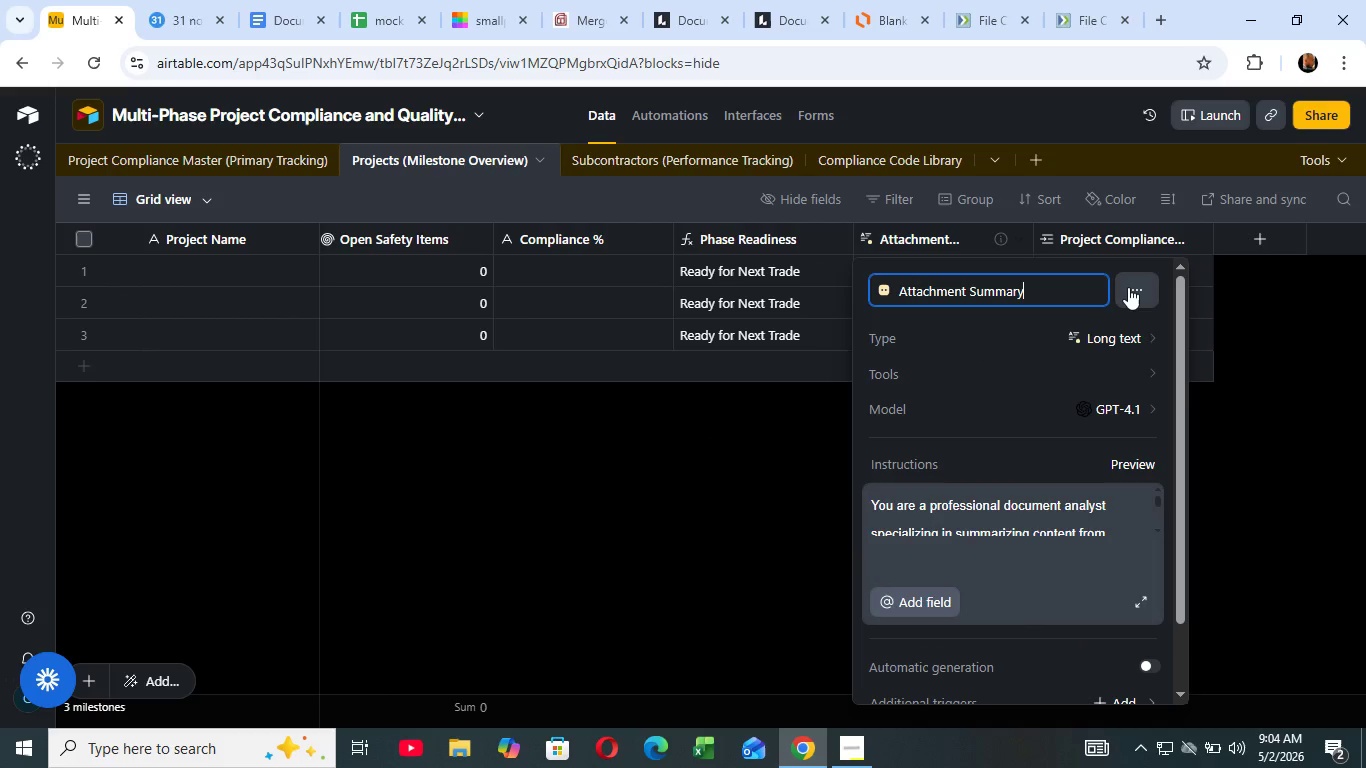 
left_click([1128, 287])
 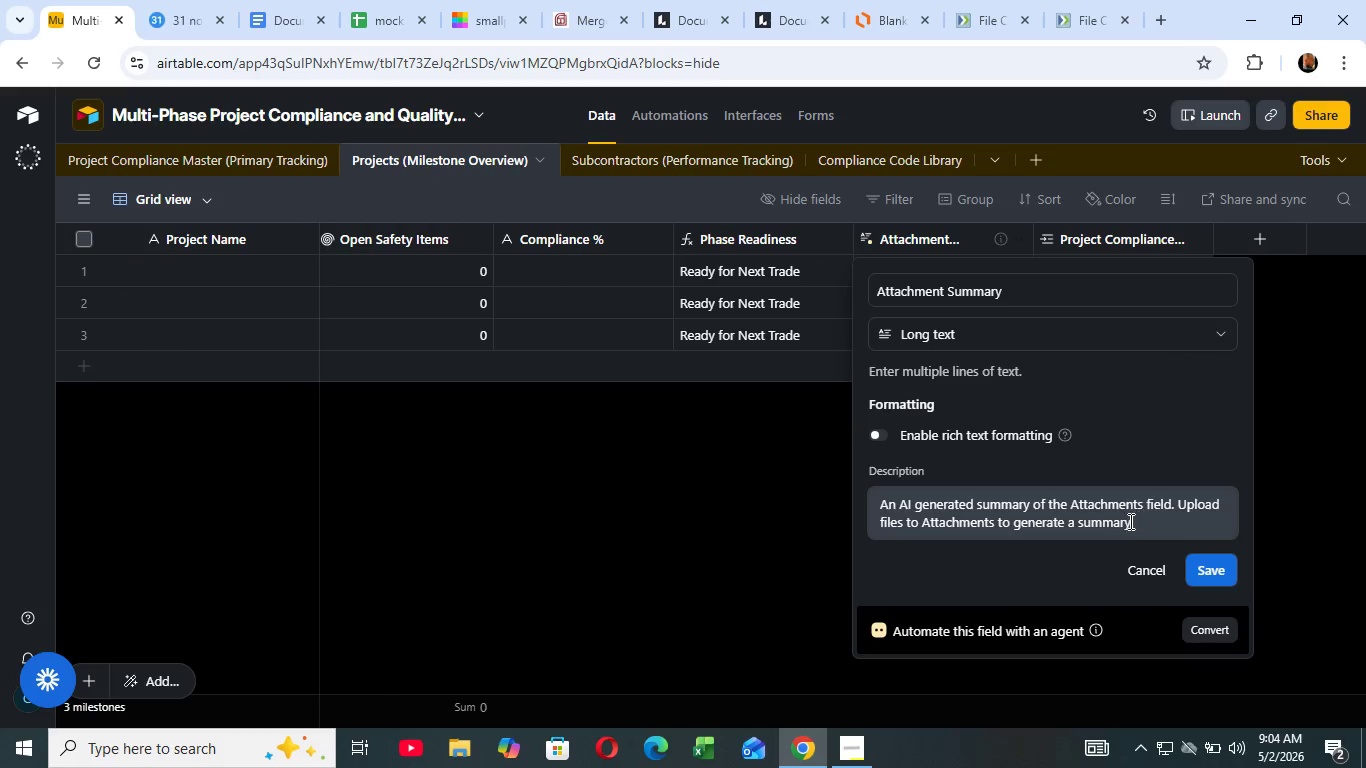 
left_click_drag(start_coordinate=[1139, 518], to_coordinate=[879, 513])
 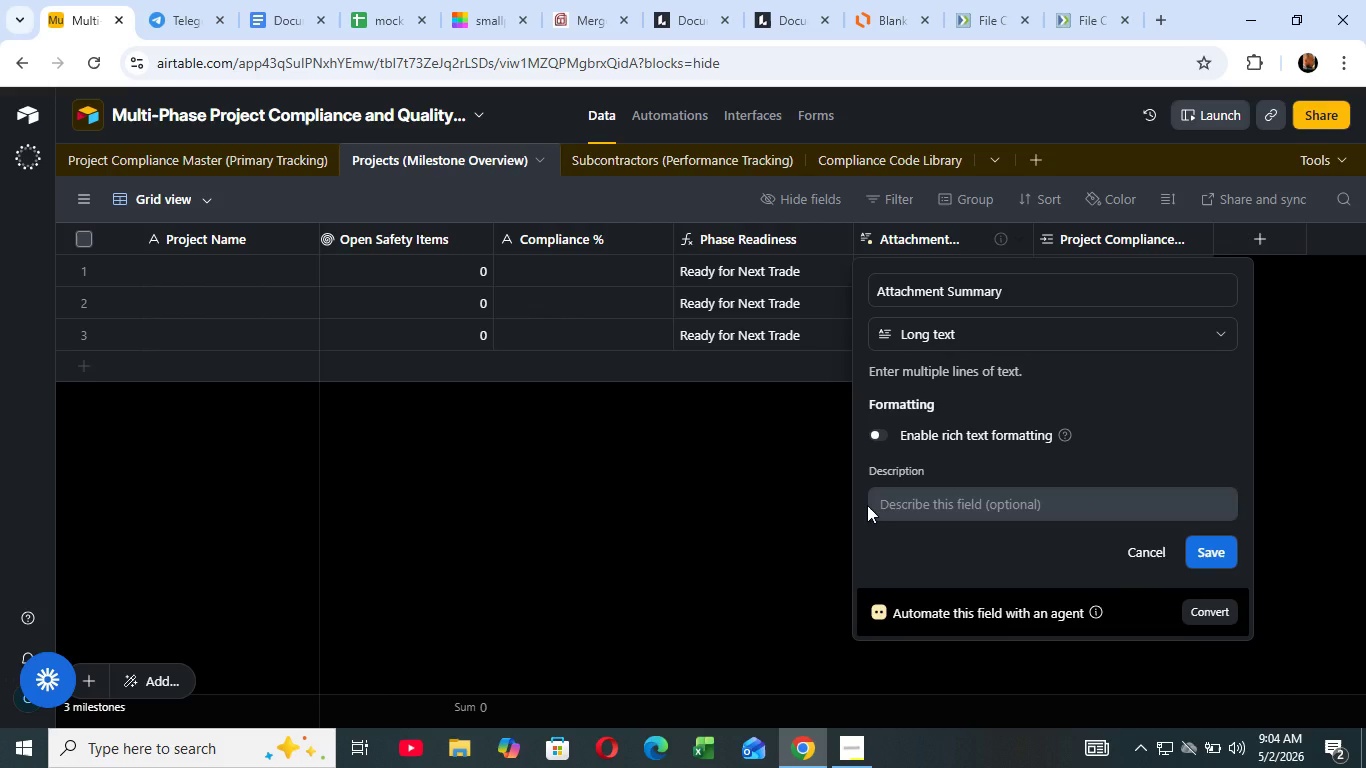 
key(Backspace)
 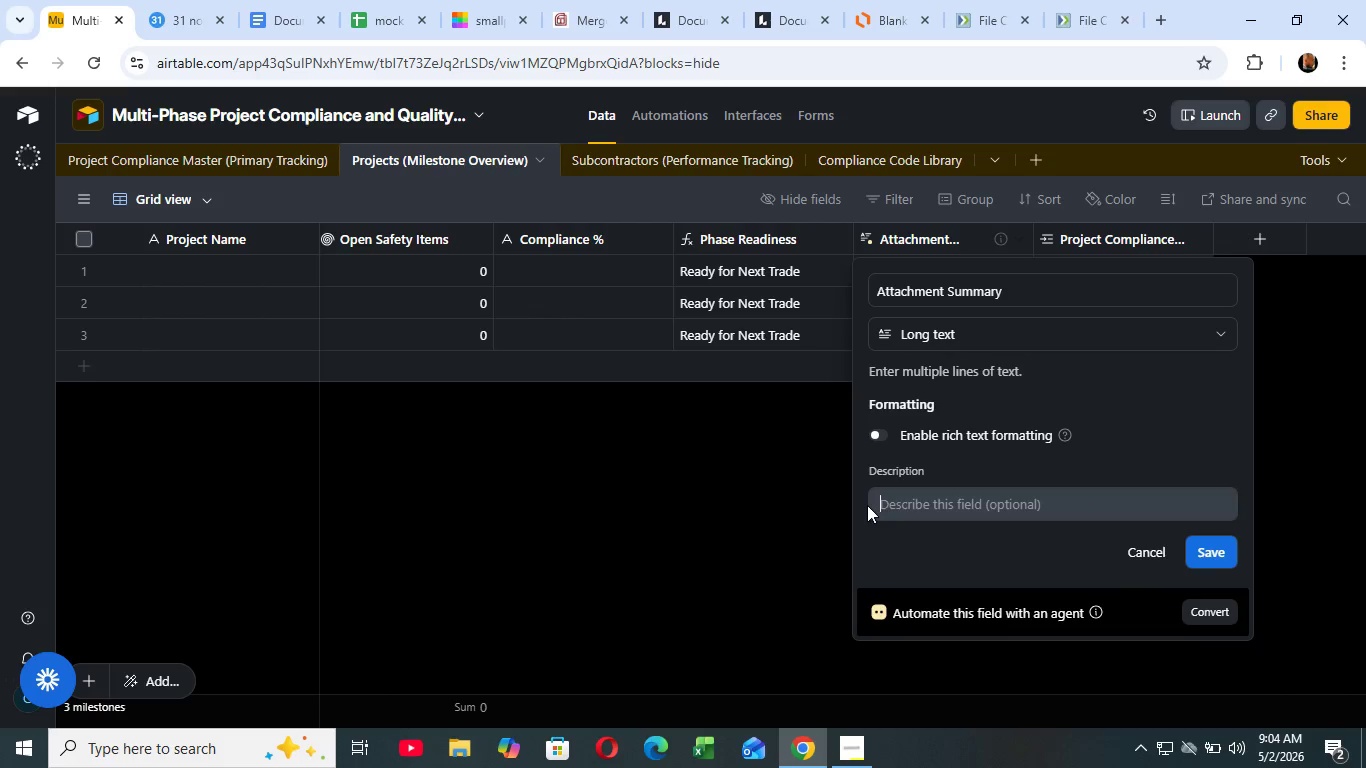 
wait(11.56)
 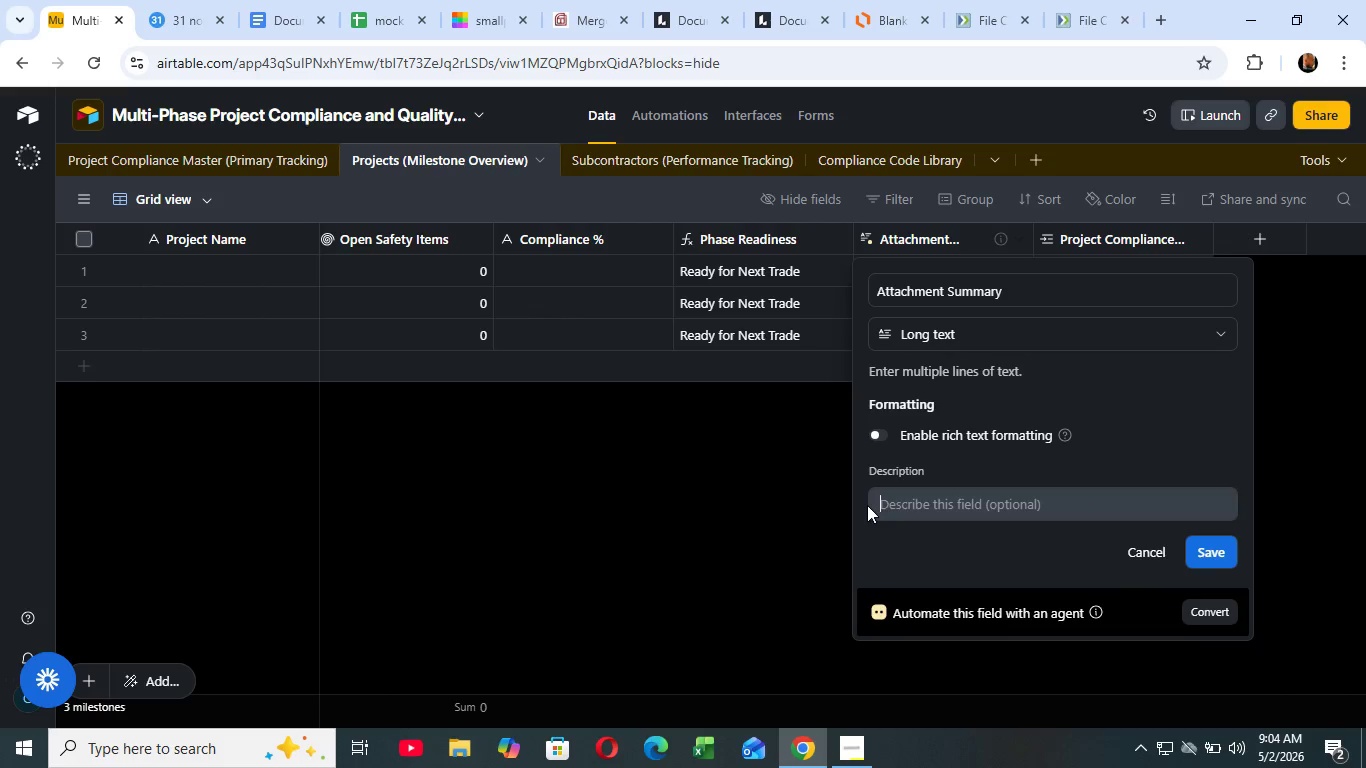 
left_click([1156, 548])
 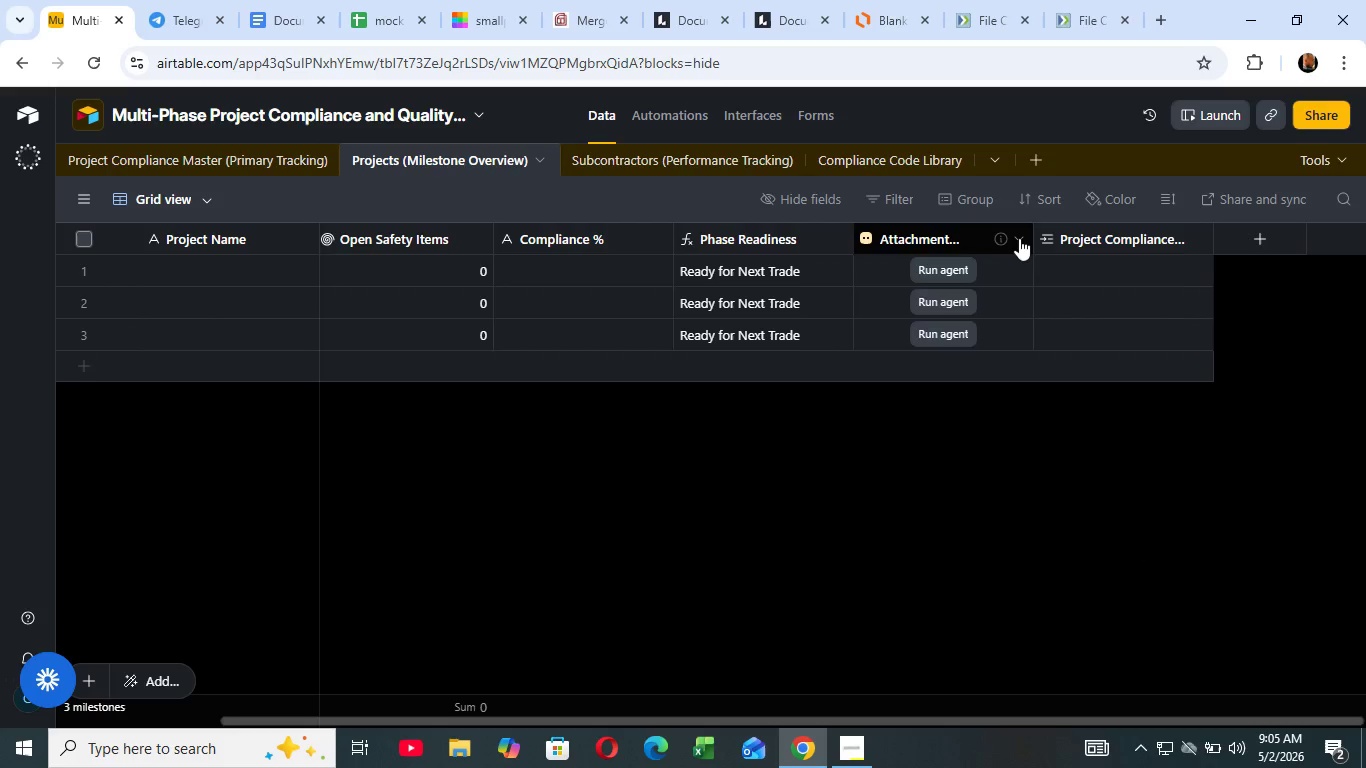 
left_click([1019, 238])
 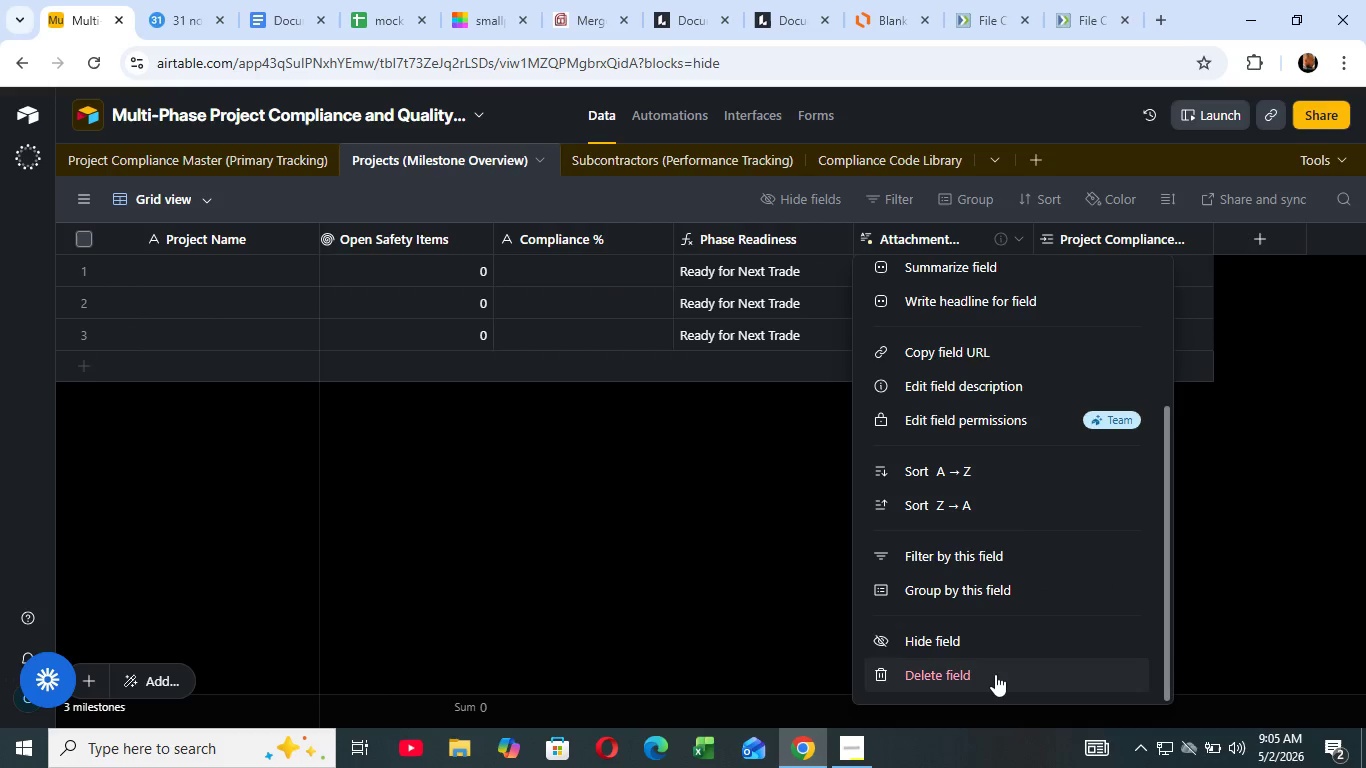 
scroll: coordinate [976, 352], scroll_direction: down, amount: 6.0
 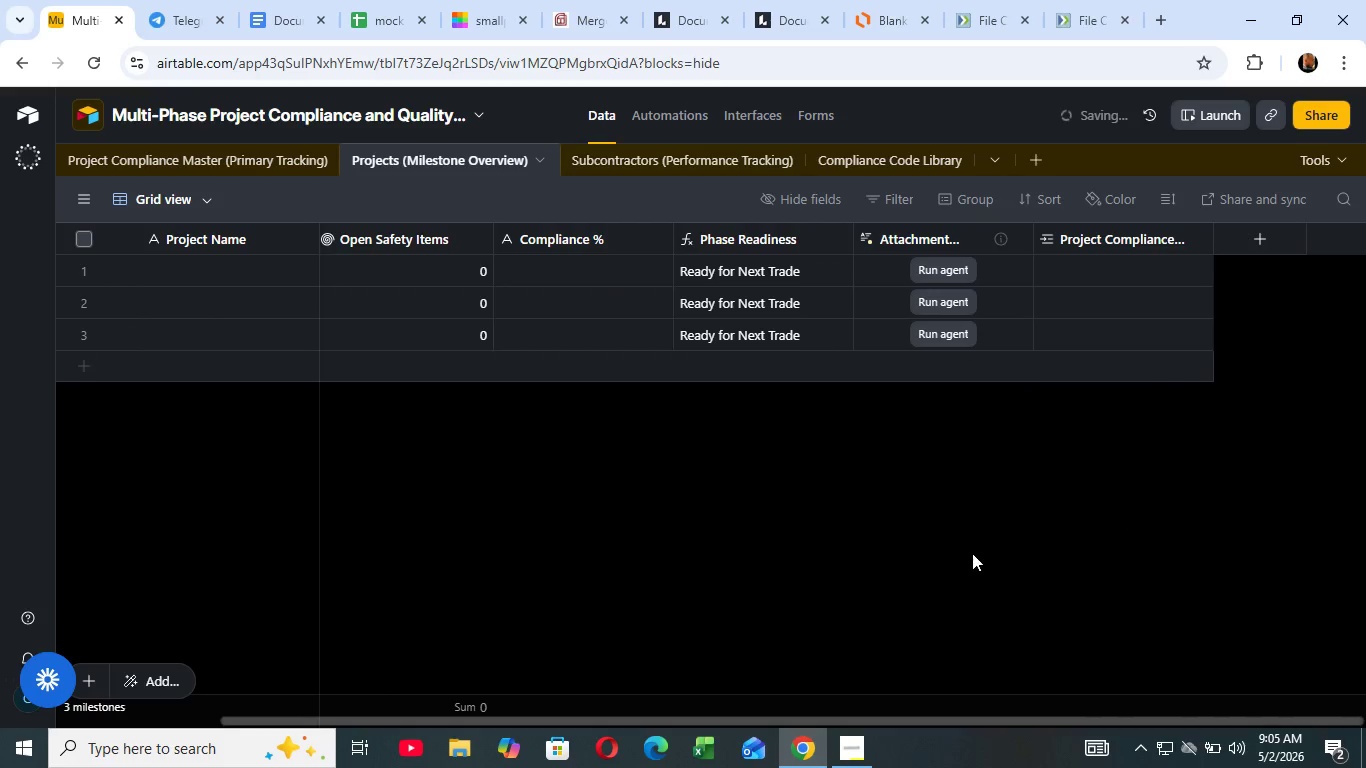 
left_click([995, 674])
 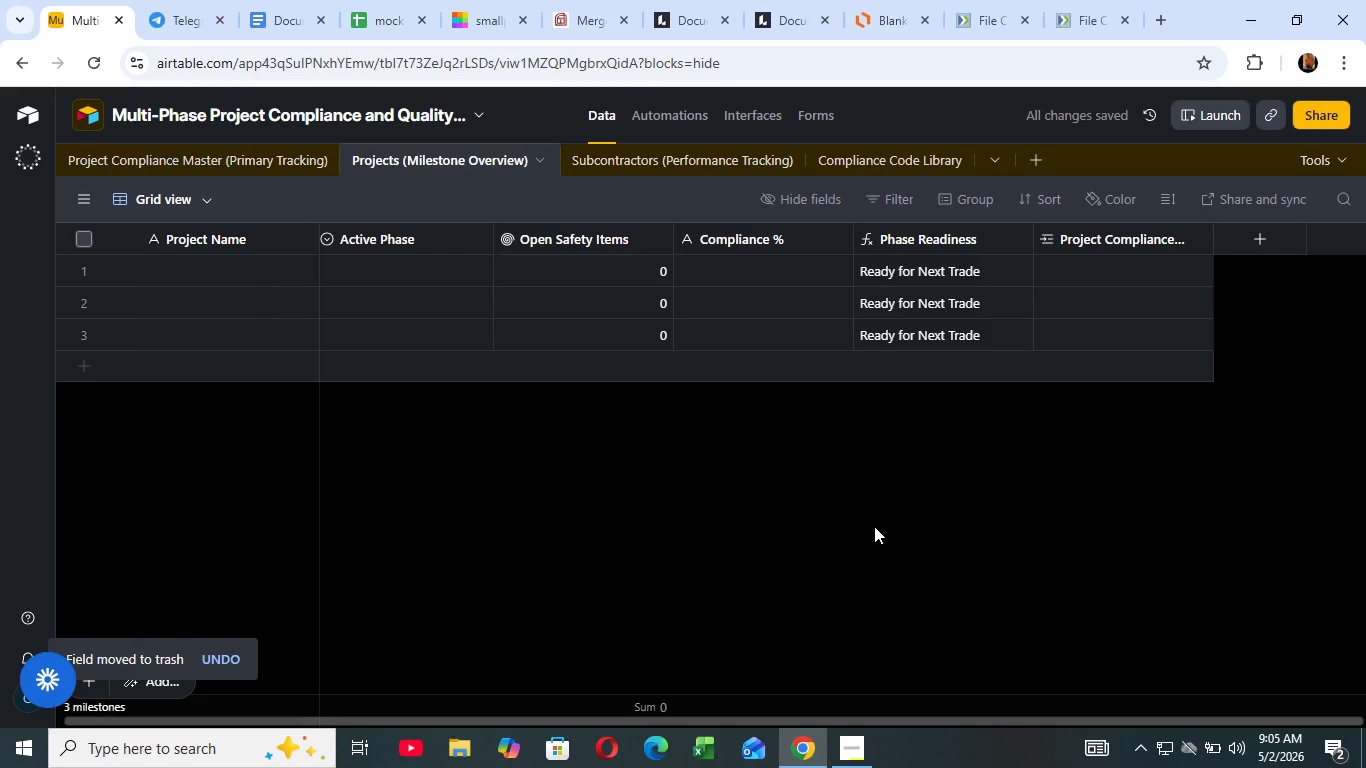 
left_click([883, 551])
 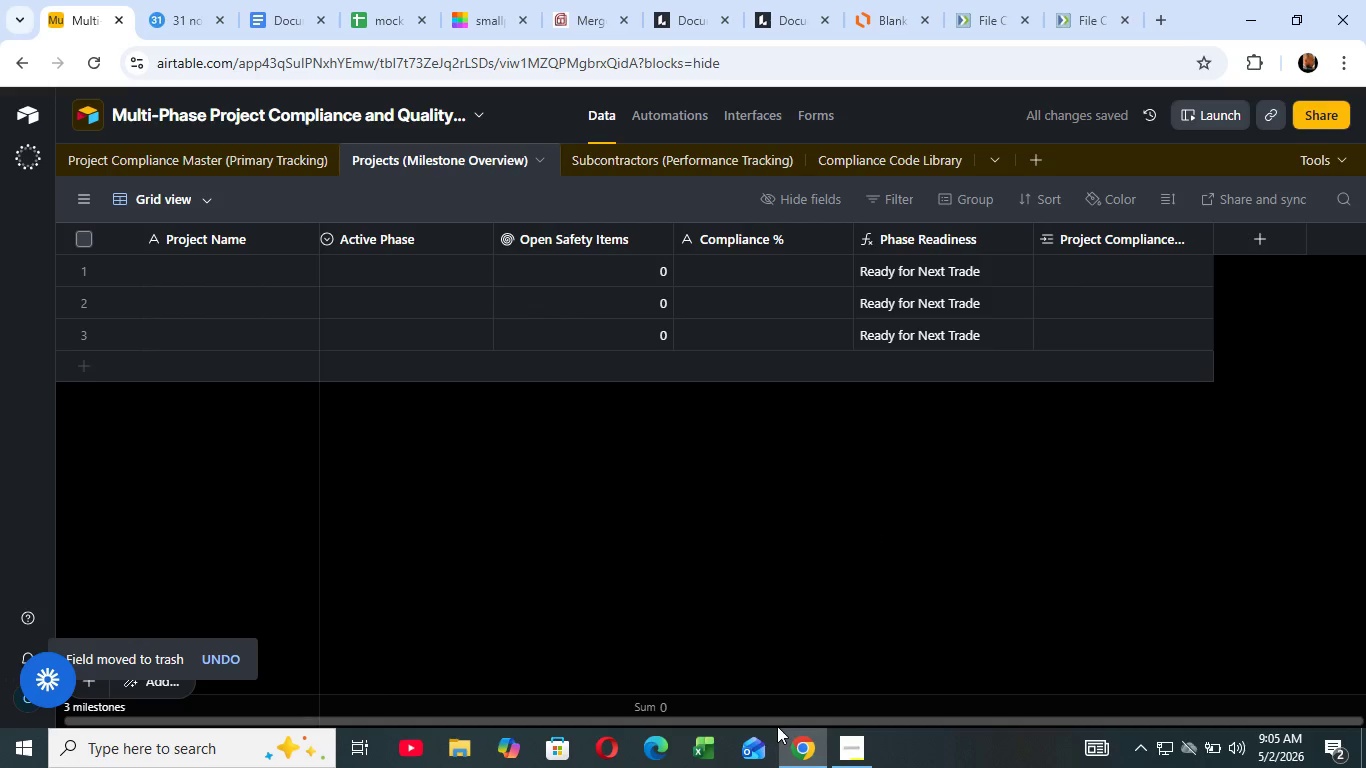 
left_click_drag(start_coordinate=[777, 726], to_coordinate=[817, 715])
 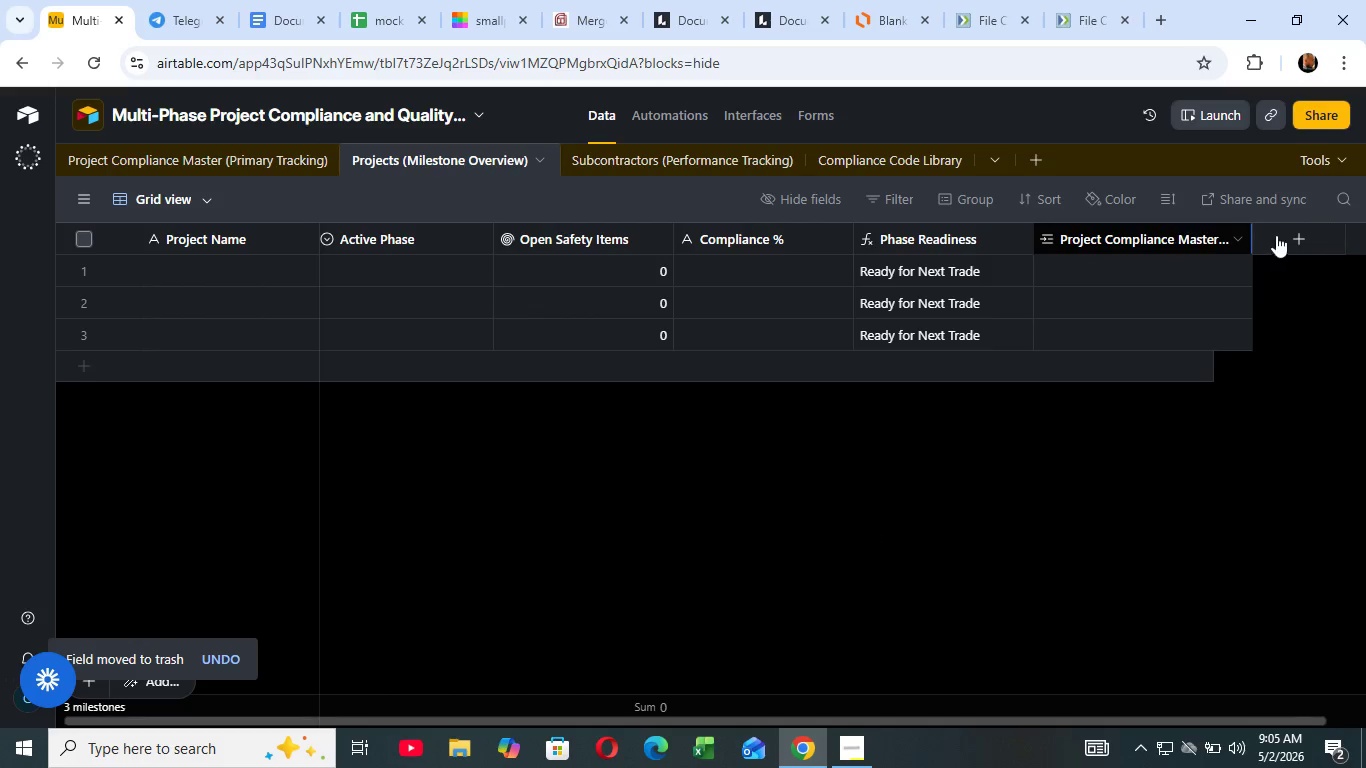 
left_click_drag(start_coordinate=[1212, 242], to_coordinate=[1353, 235])
 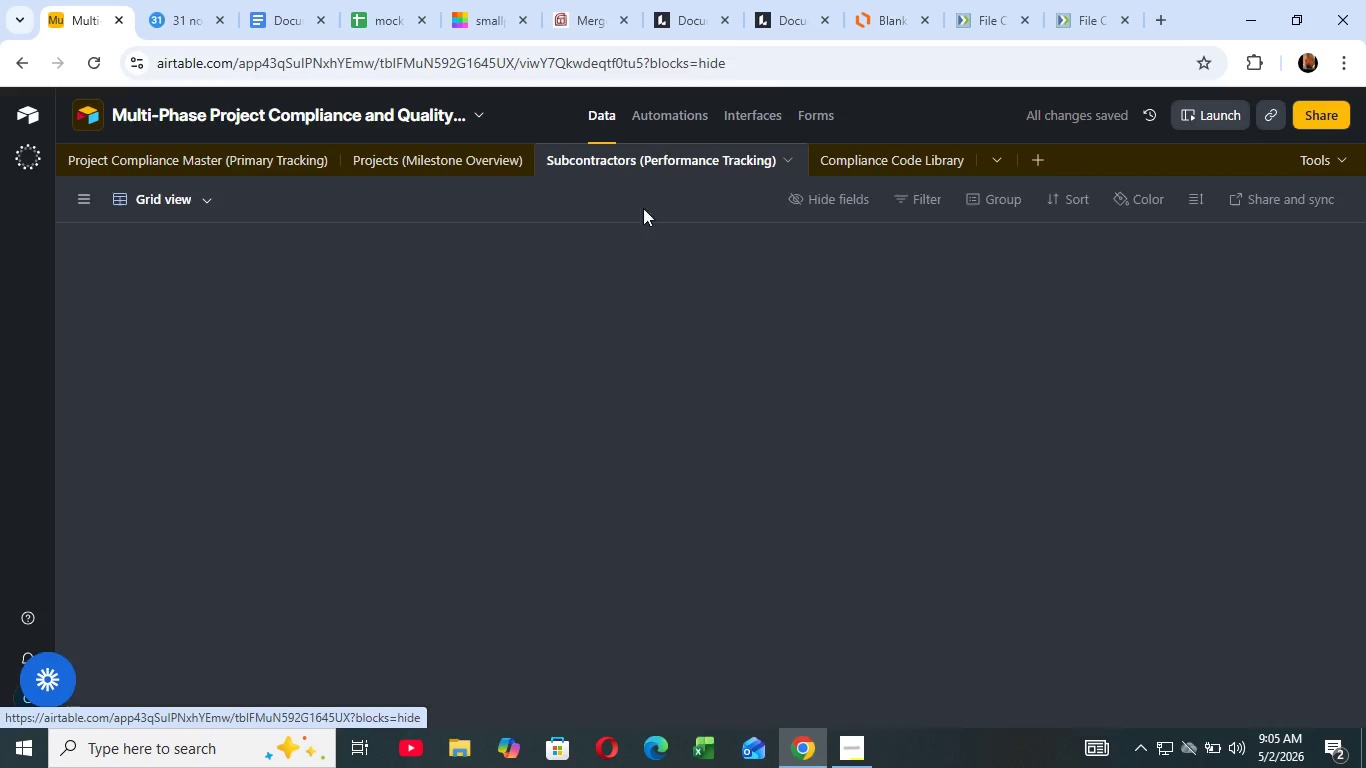 
left_click([644, 153])
 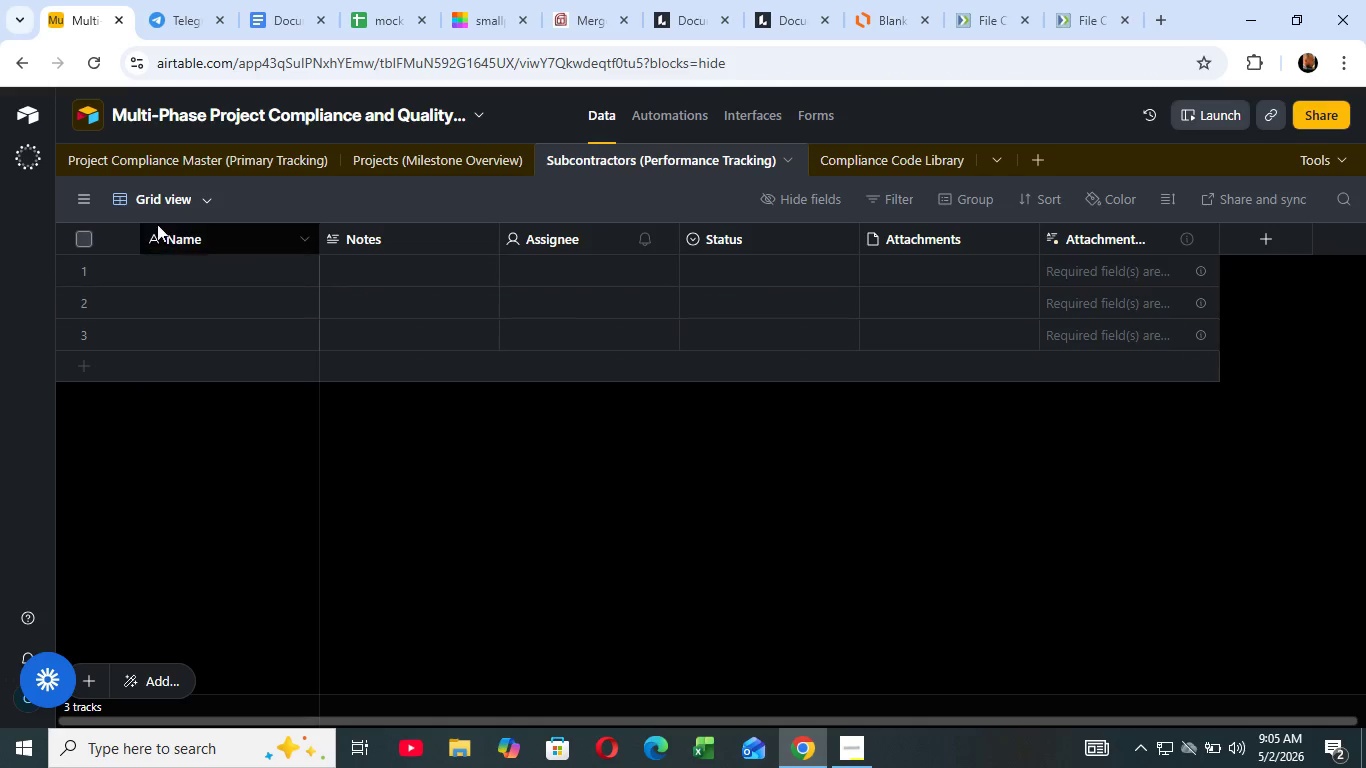 
wait(7.77)
 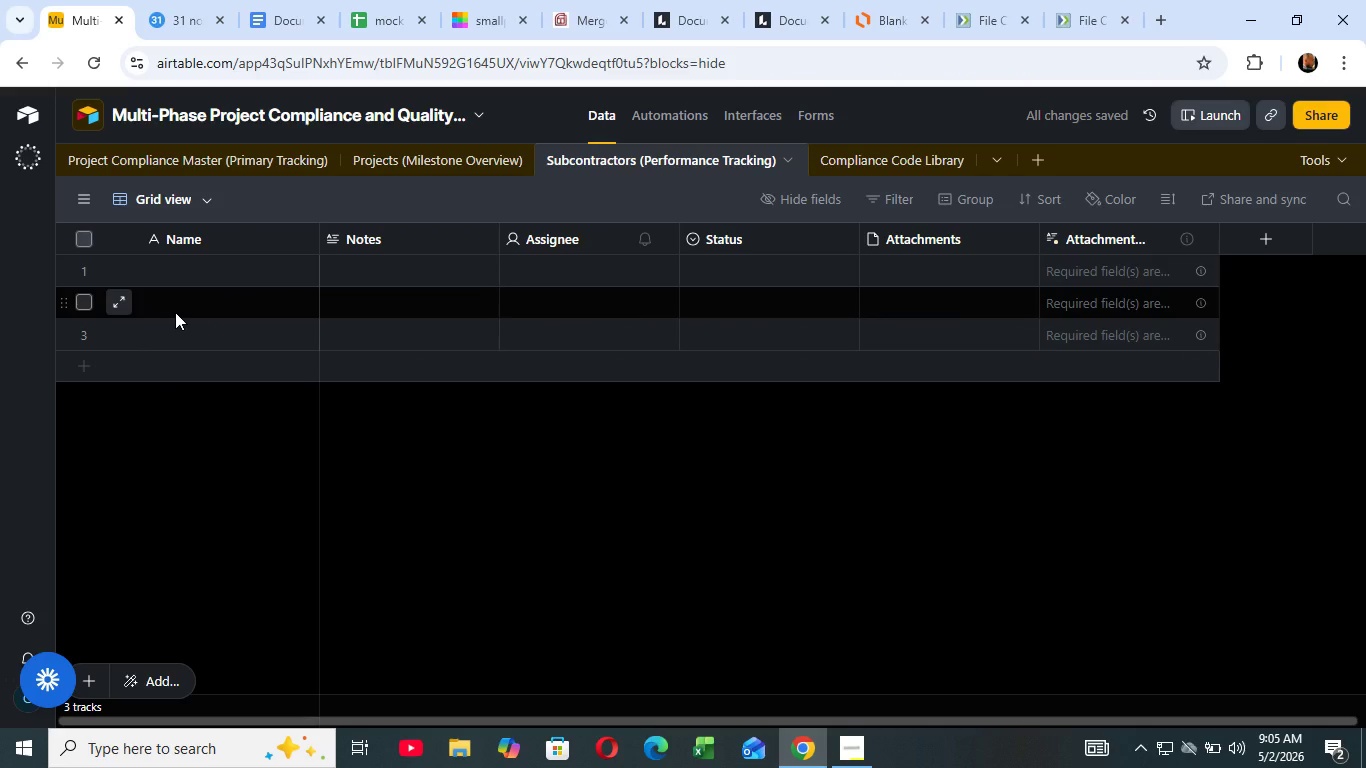 
left_click([305, 236])
 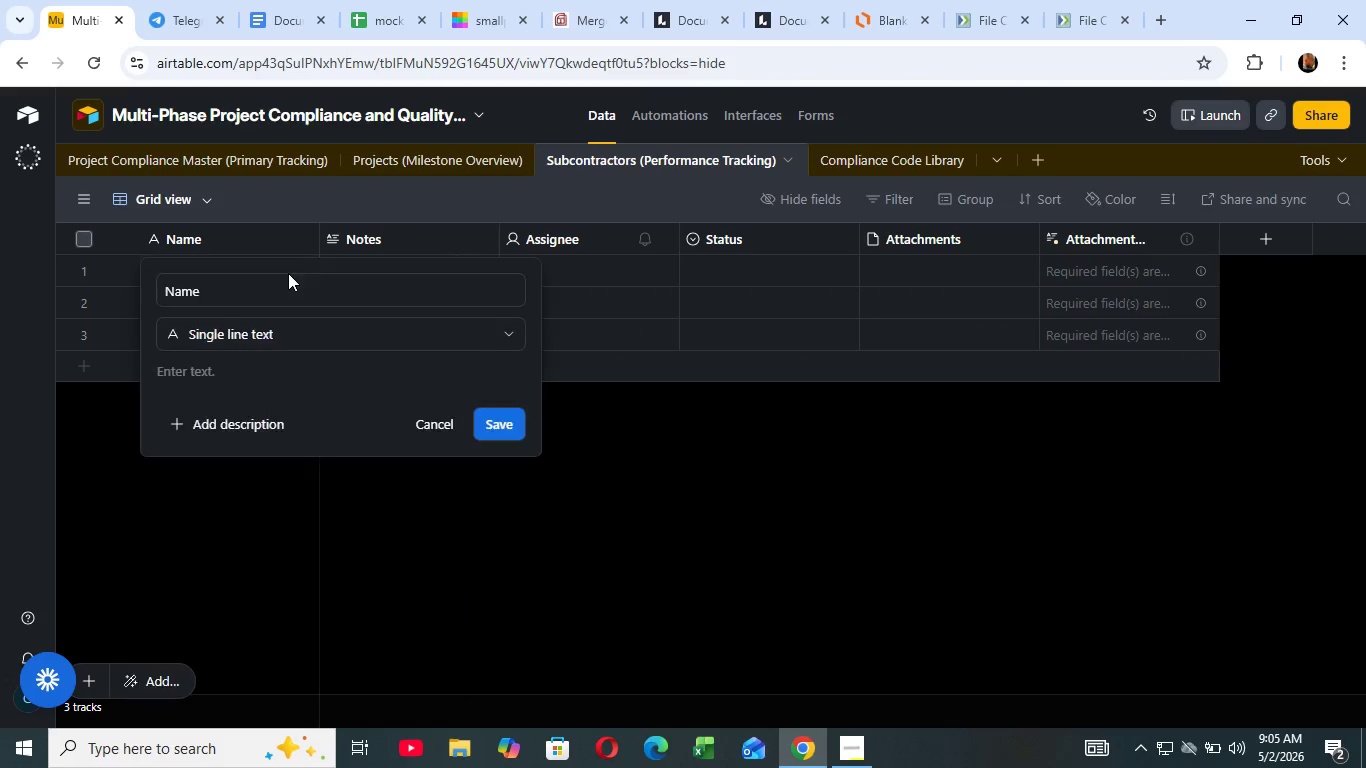 
left_click([288, 270])
 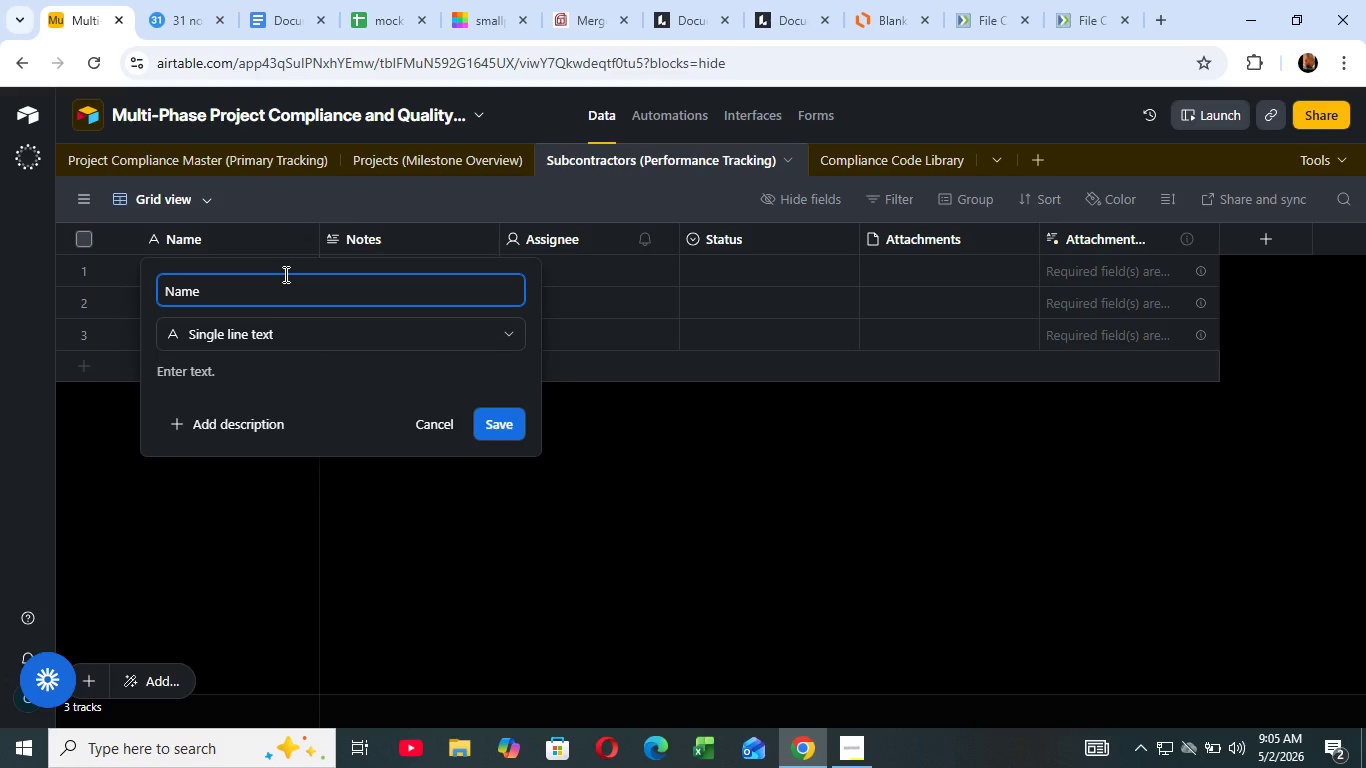 
left_click([287, 280])
 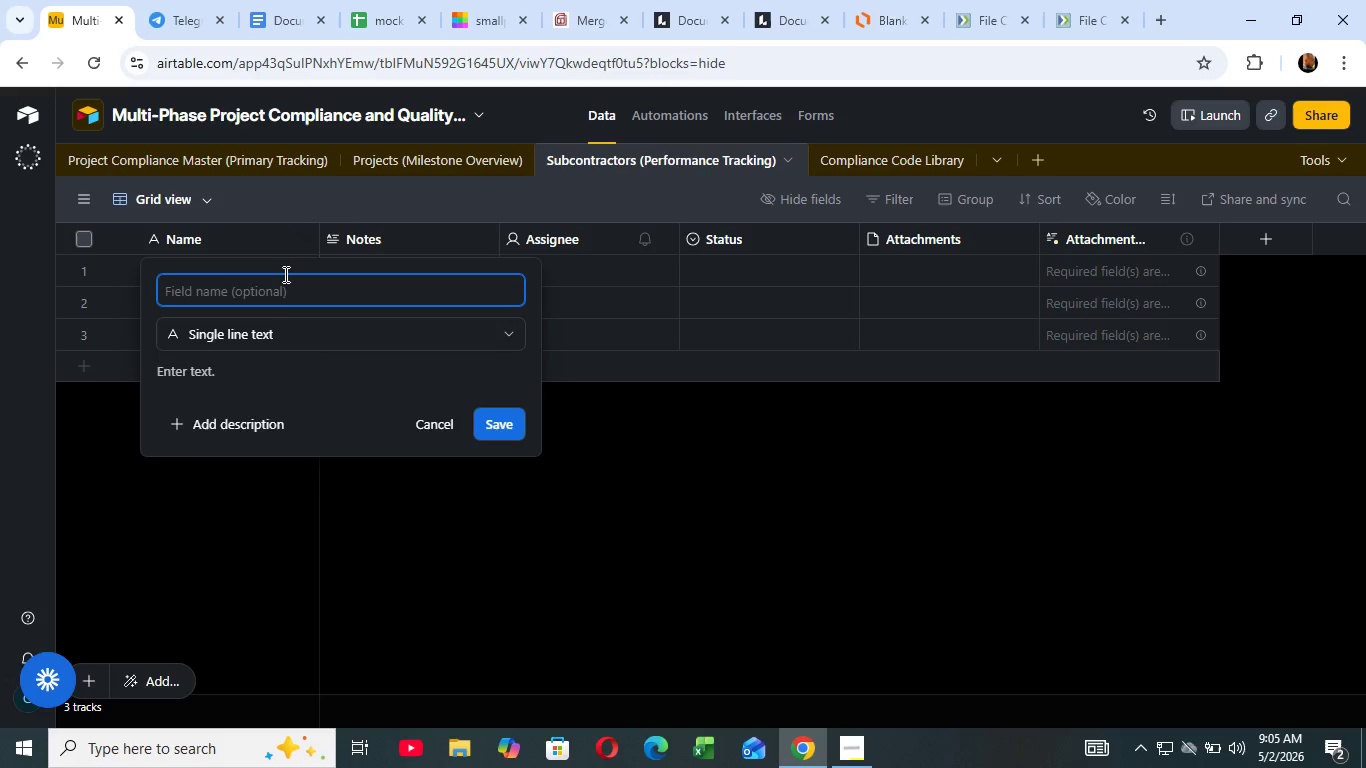 
key(Backspace)
key(Backspace)
key(Backspace)
key(Backspace)
key(Backspace)
key(Backspace)
type(SUBcontractor)
 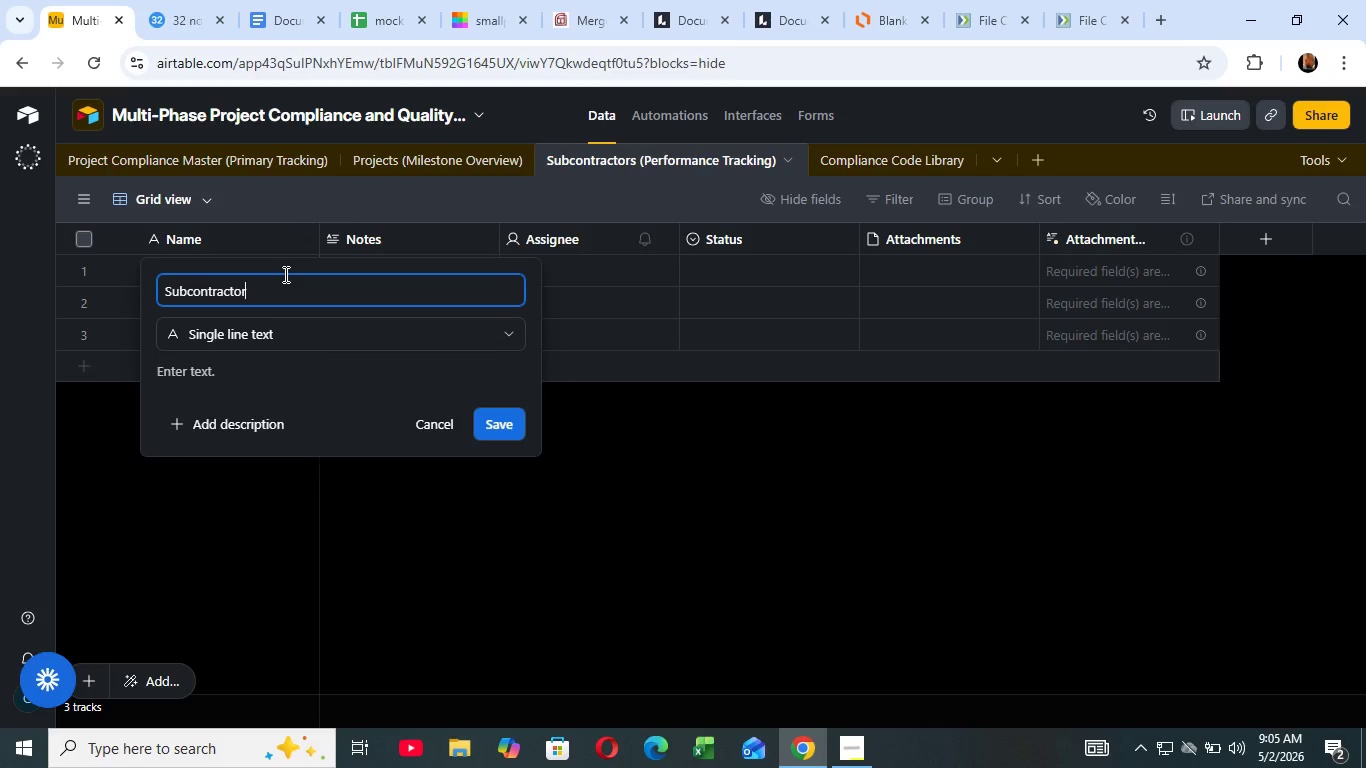 
wait(13.89)
 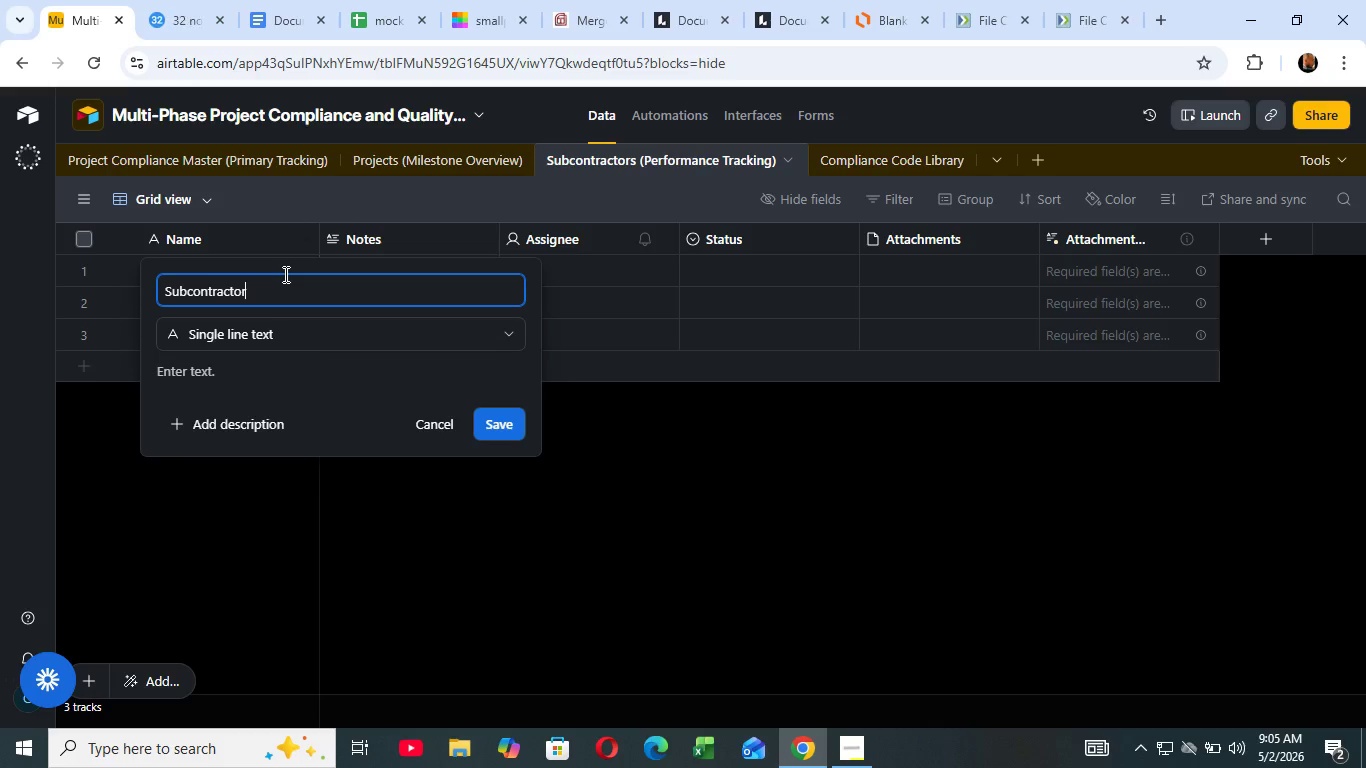 
left_click([513, 432])
 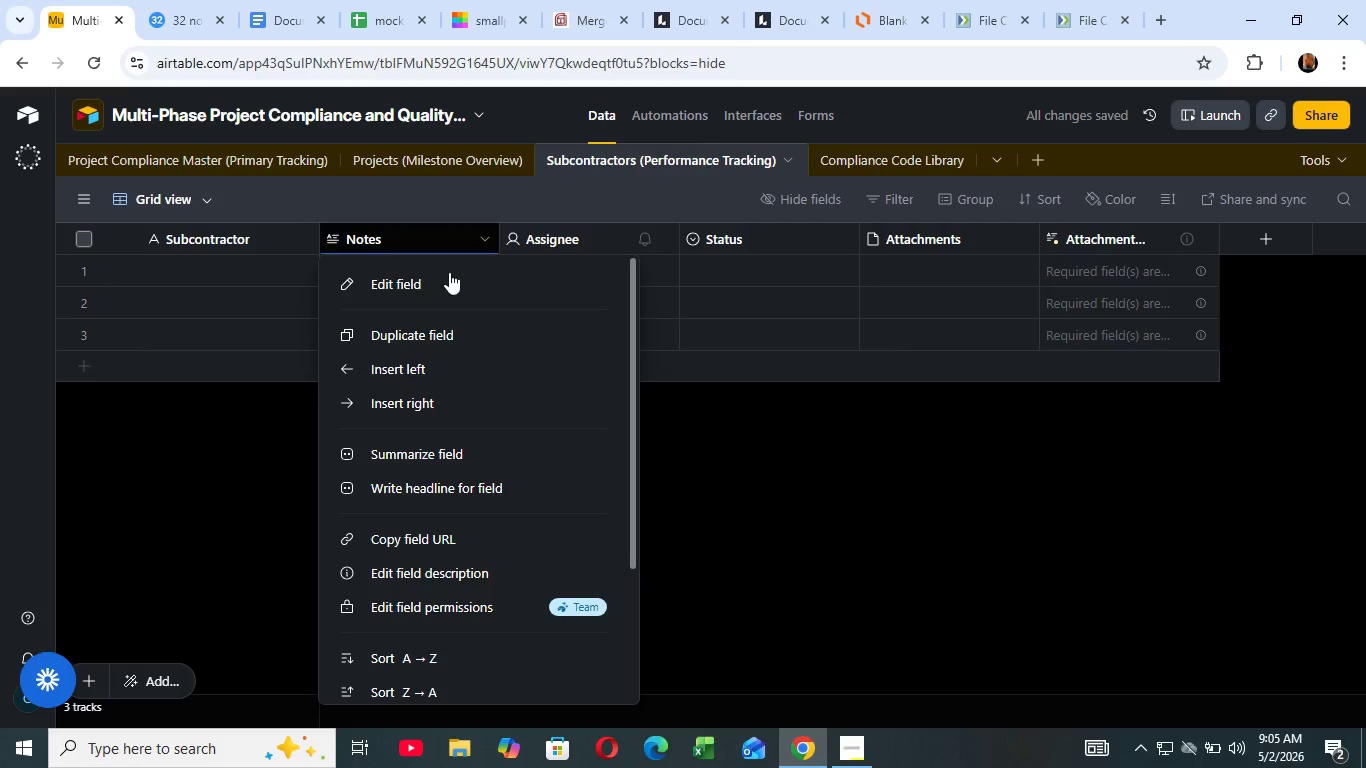 
left_click([483, 238])
 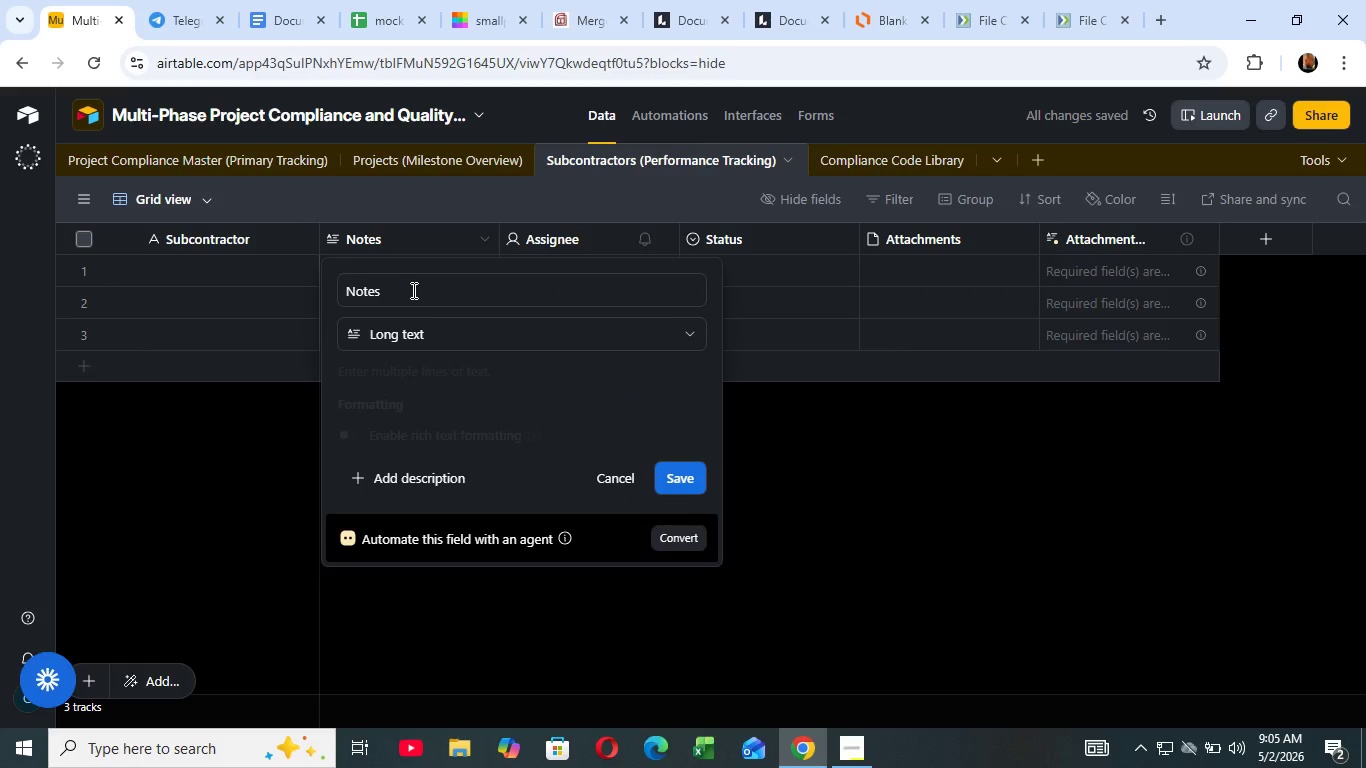 
left_click([412, 290])
 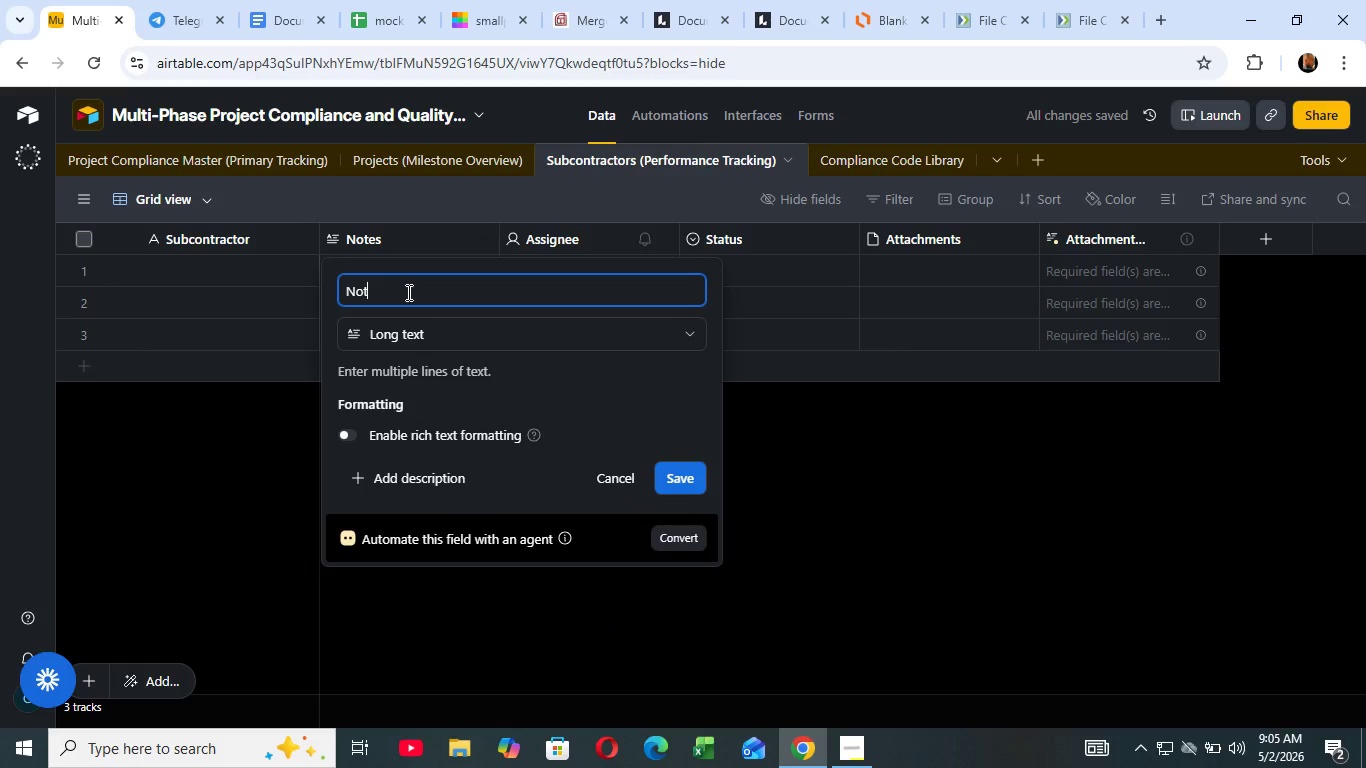 
key(Backspace)
key(Backspace)
key(Backspace)
key(Backspace)
key(Backspace)
key(Backspace)
type(Trade)
 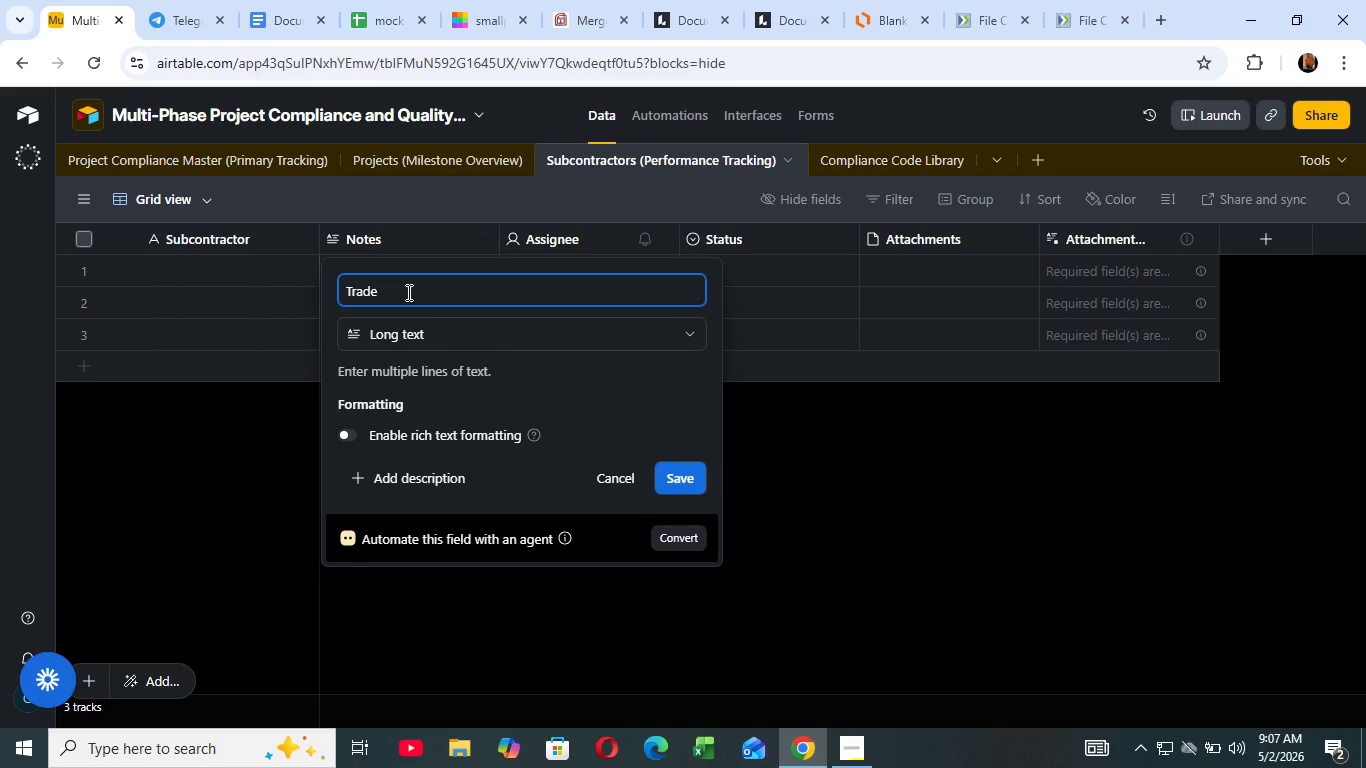 
wait(80.02)
 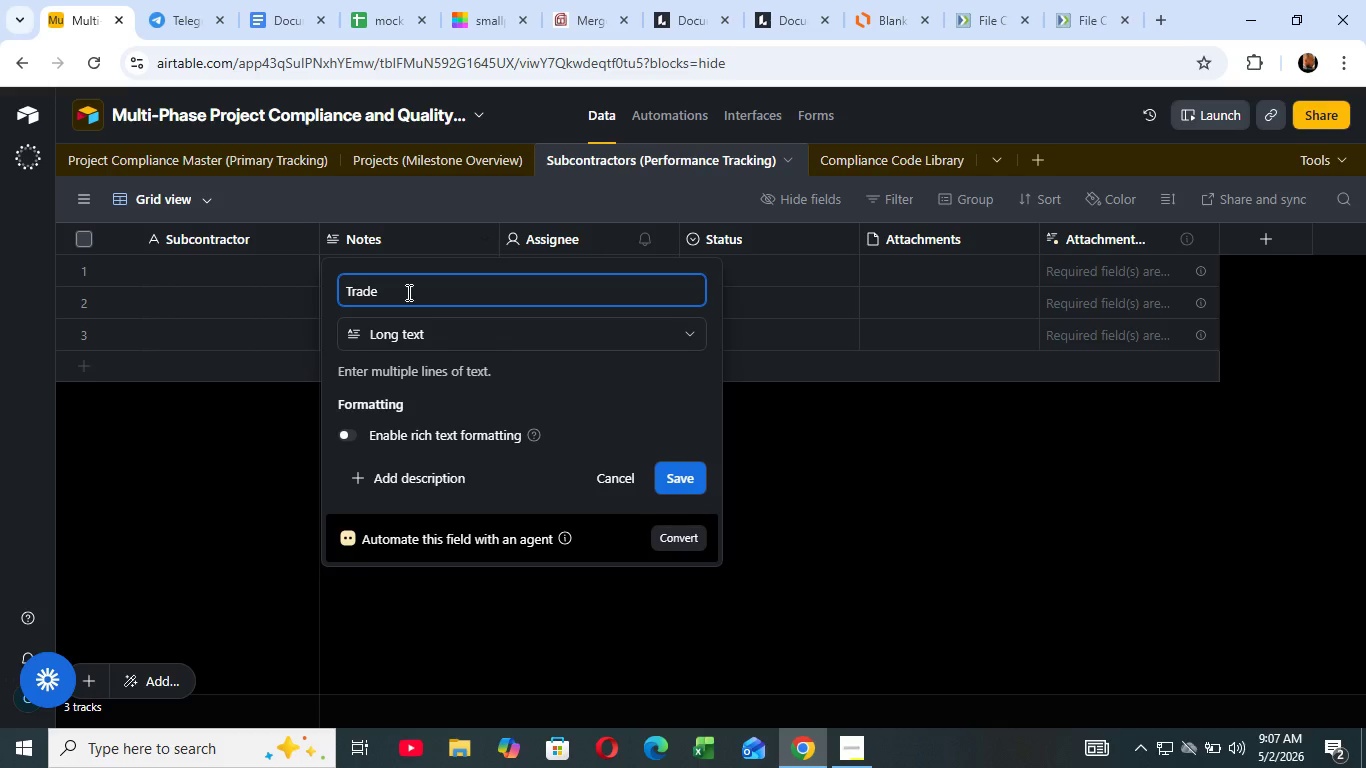 
left_click([411, 330])
 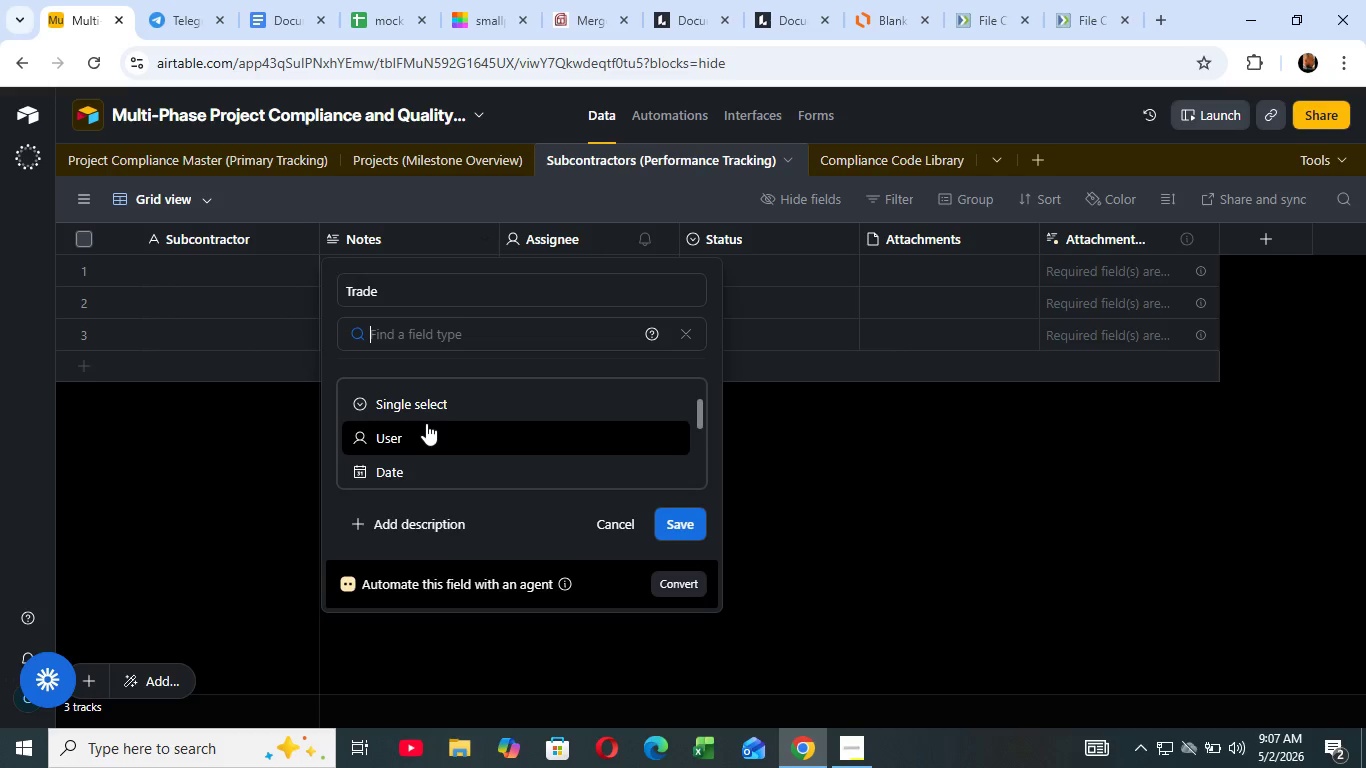 
scroll: coordinate [425, 417], scroll_direction: down, amount: 3.0
 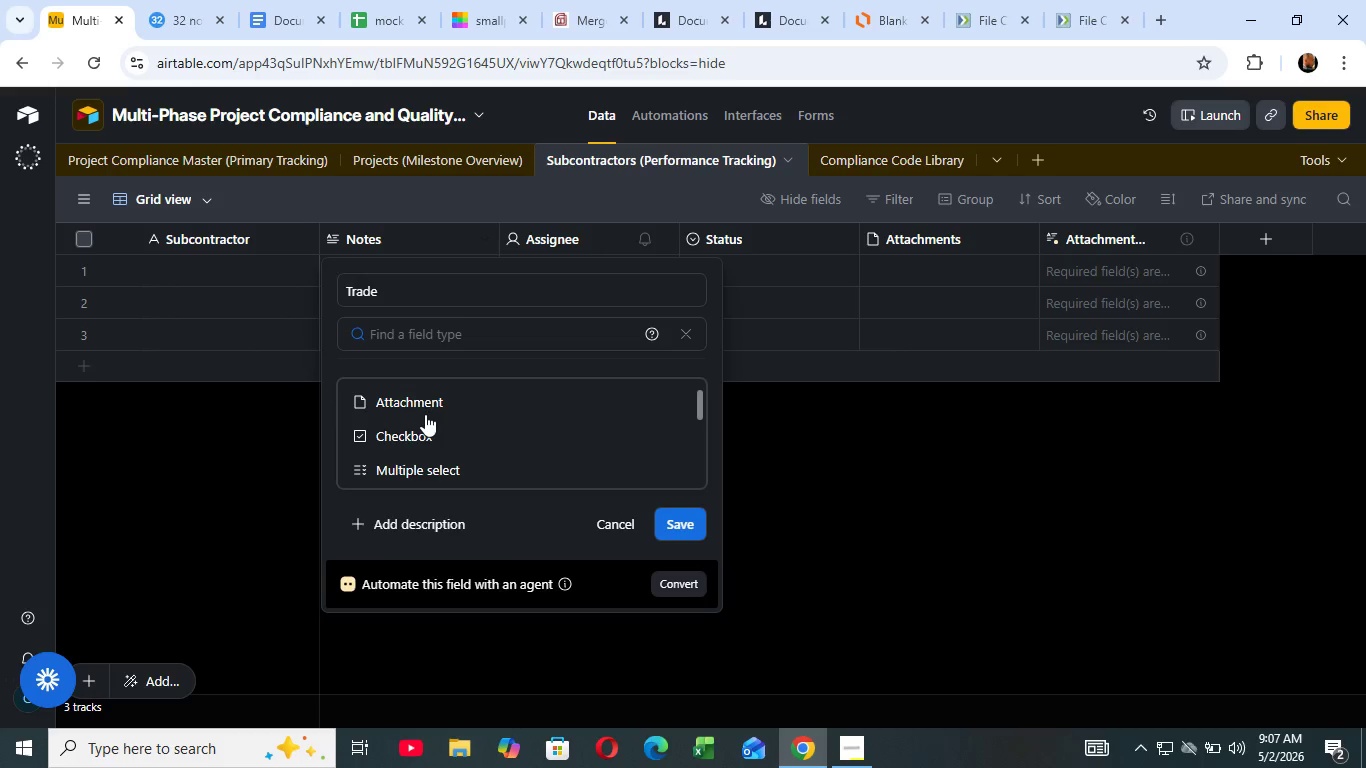 
scroll: coordinate [425, 414], scroll_direction: none, amount: 0.0
 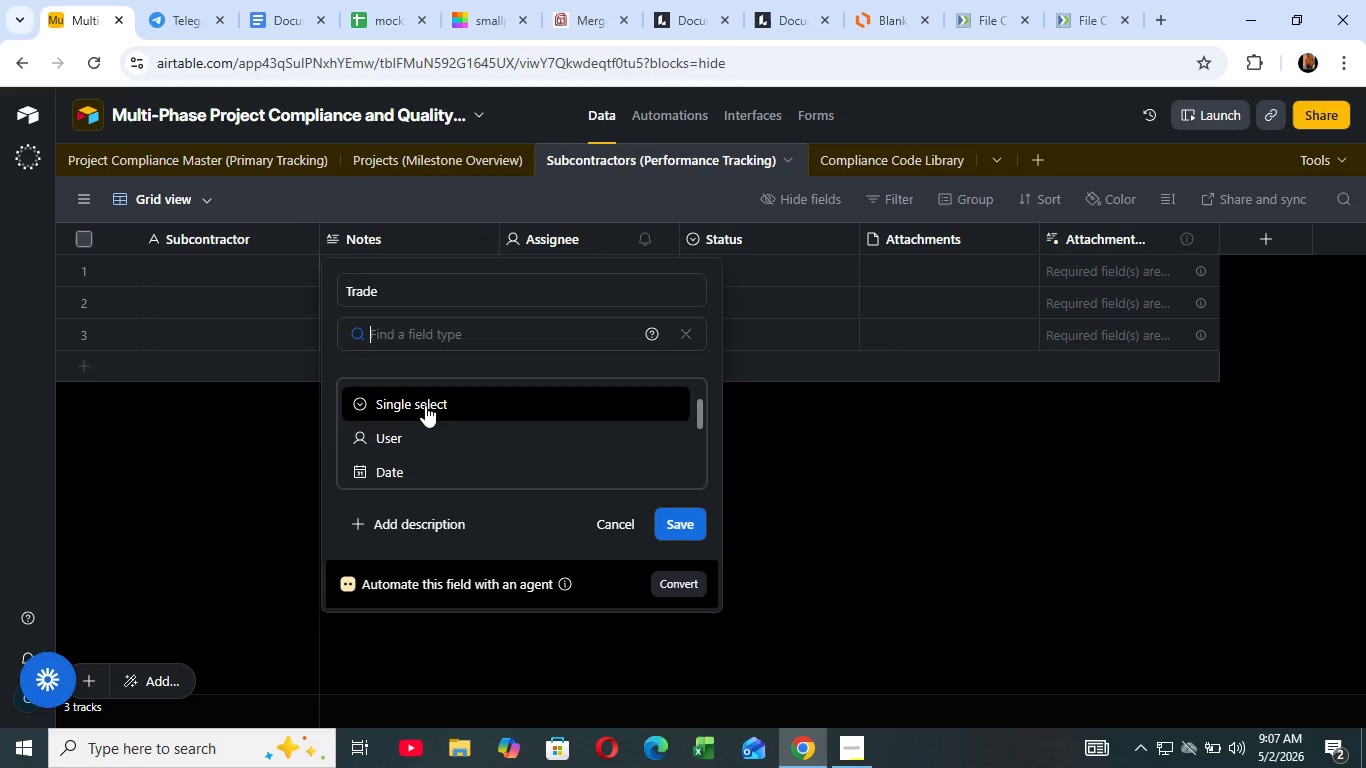 
scroll: coordinate [425, 414], scroll_direction: up, amount: 1.0
 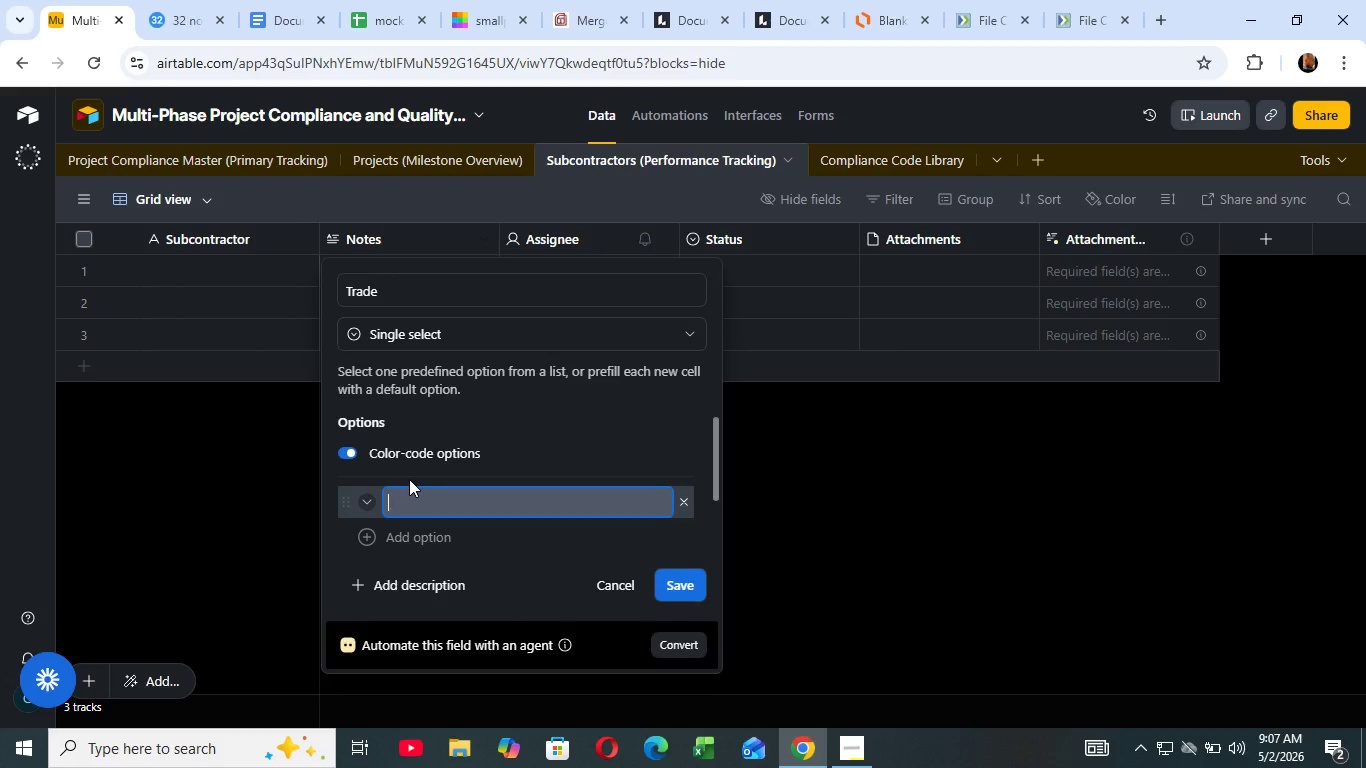 
wait(7.54)
 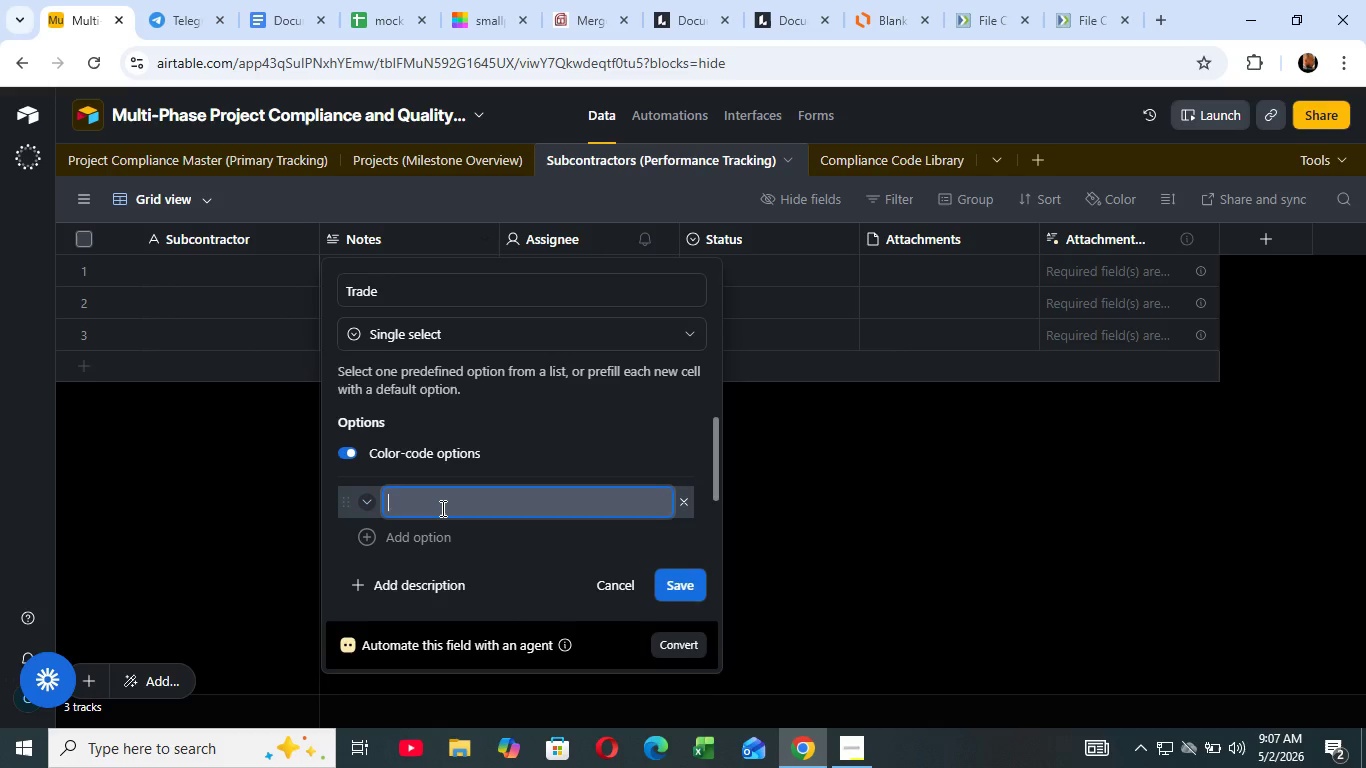 
type(eLECTrical)
 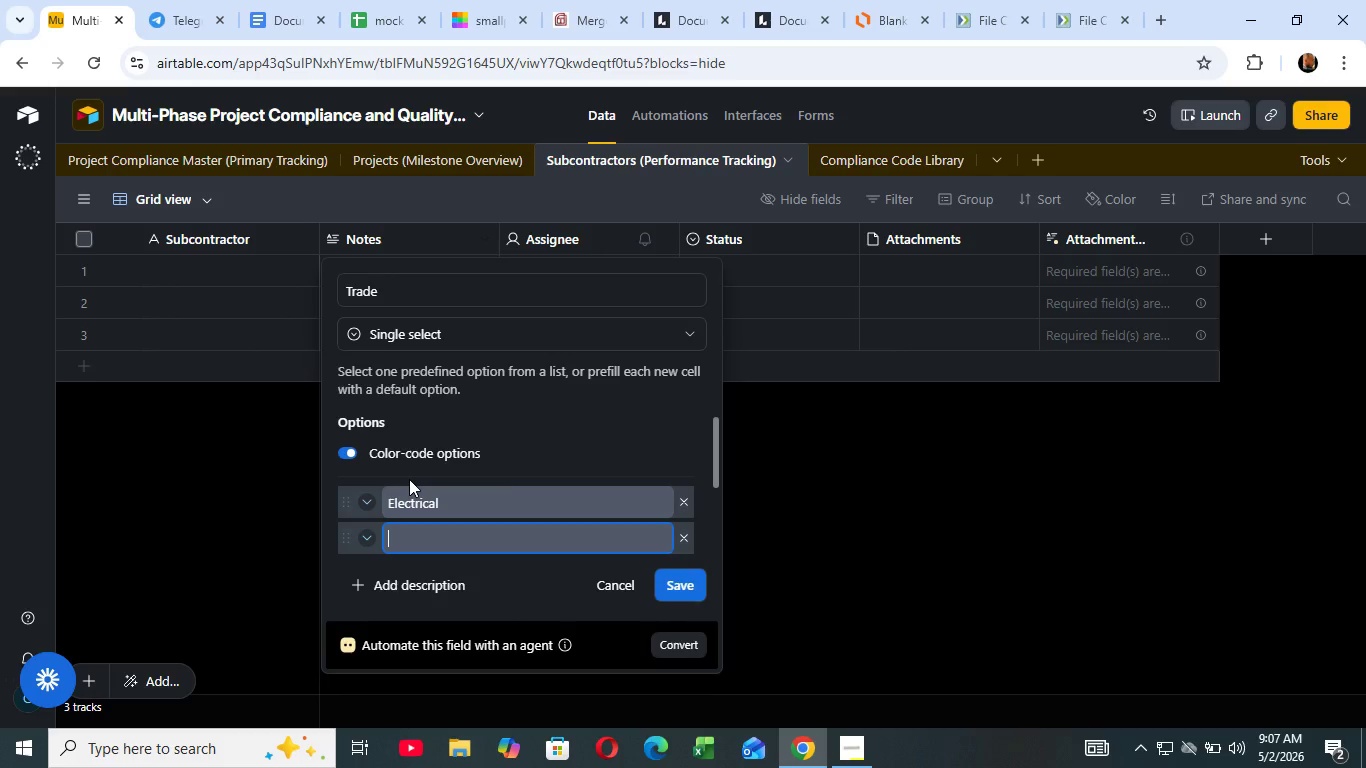 
key(Enter)
 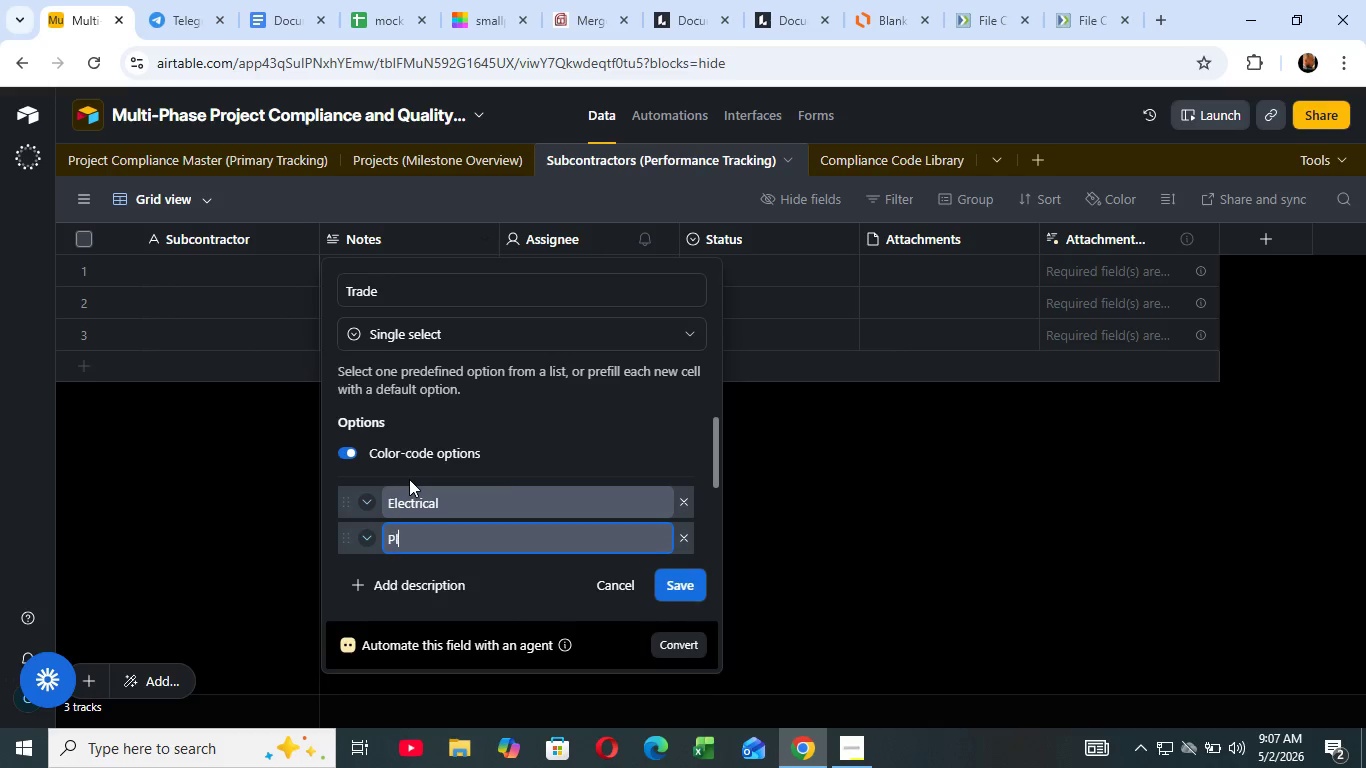 
type(Plumbing)
 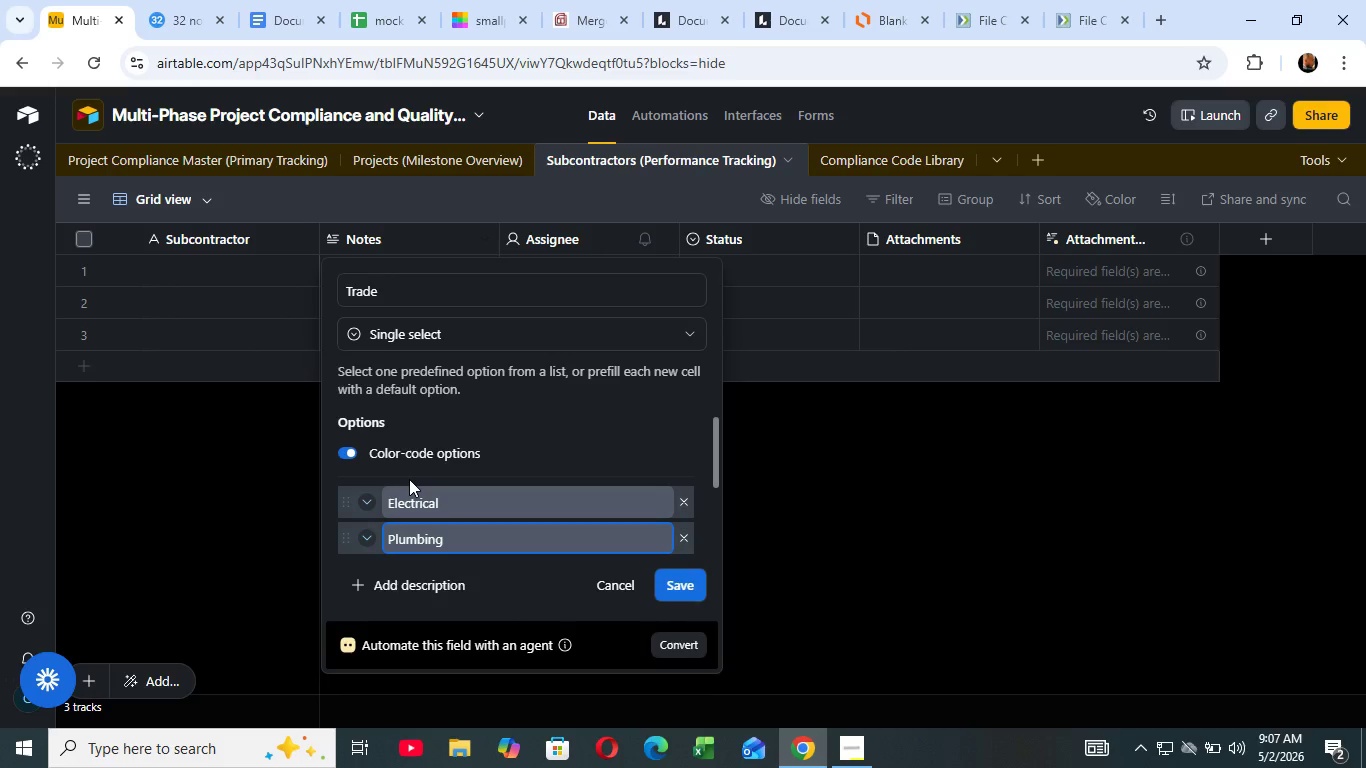 
wait(8.99)
 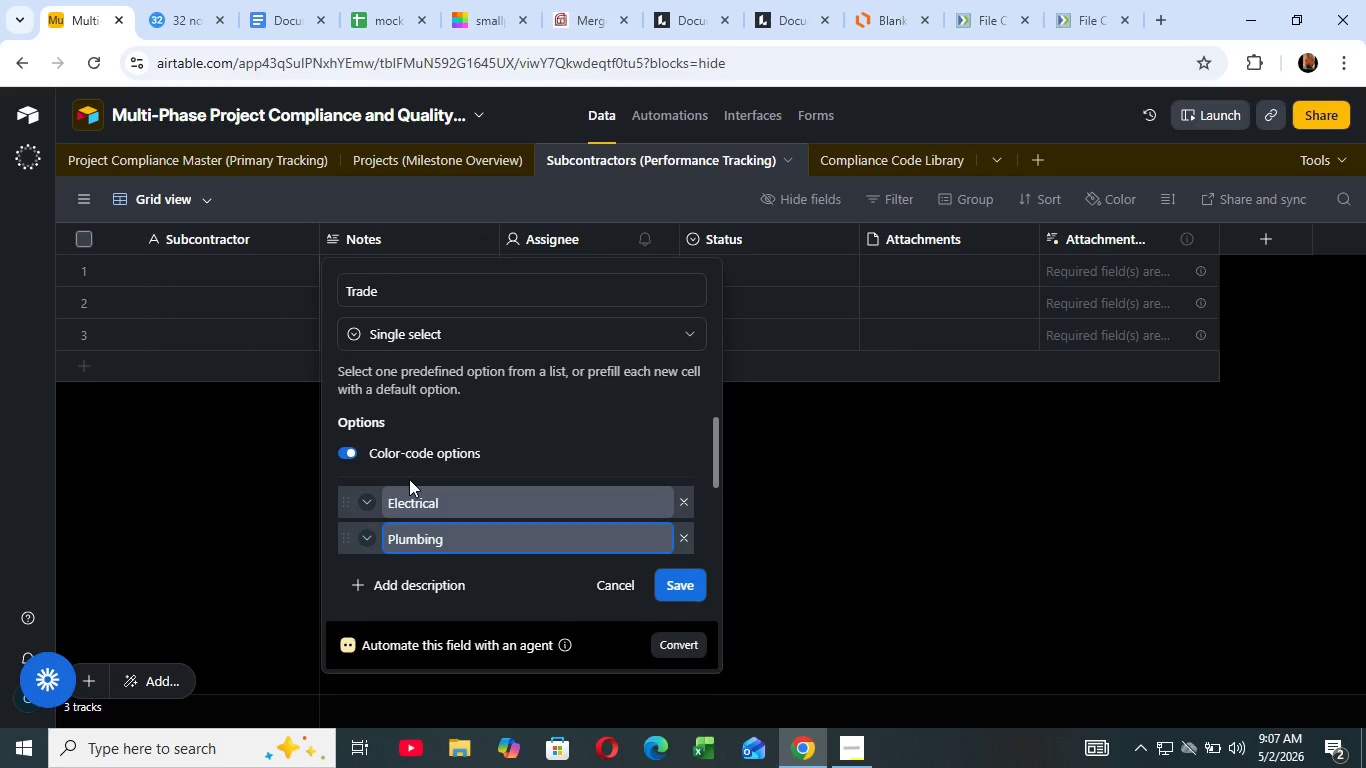 
key(Enter)
 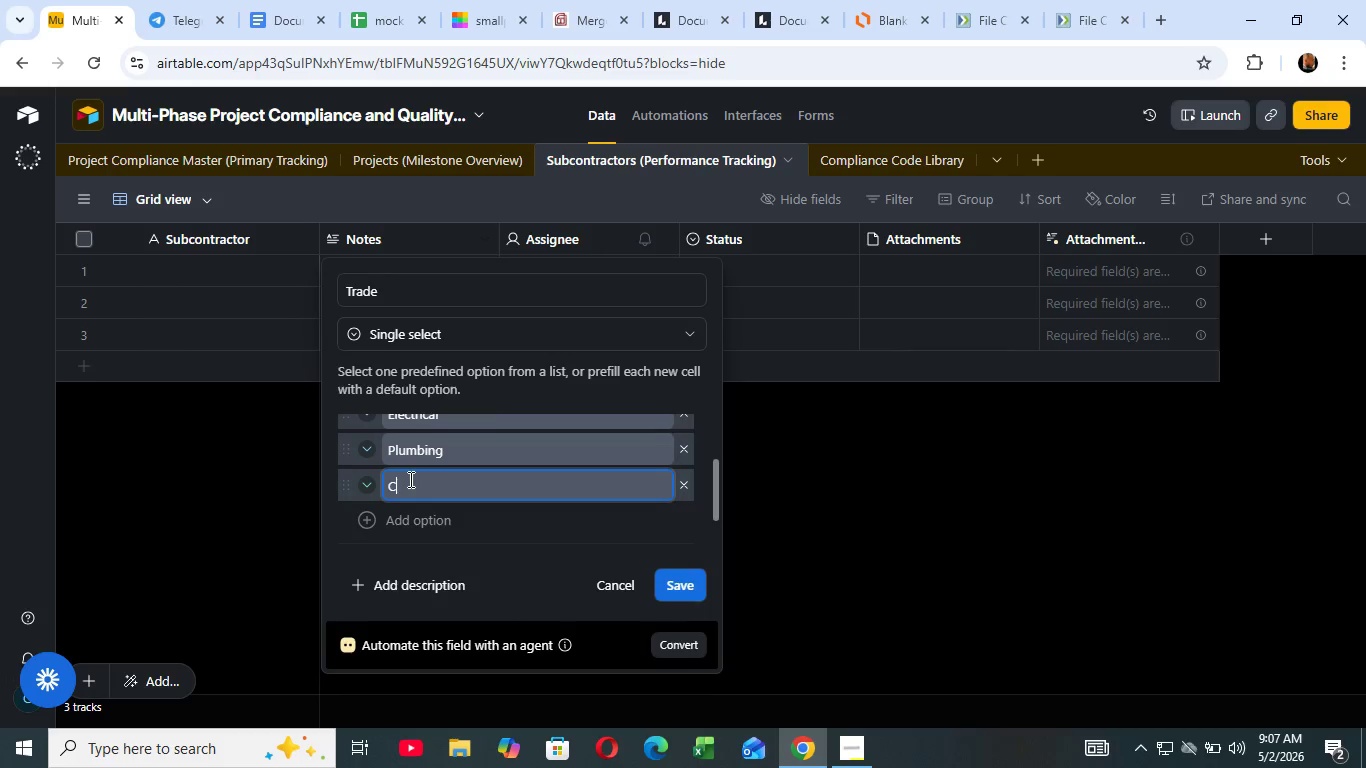 
type(Cabinetry)
 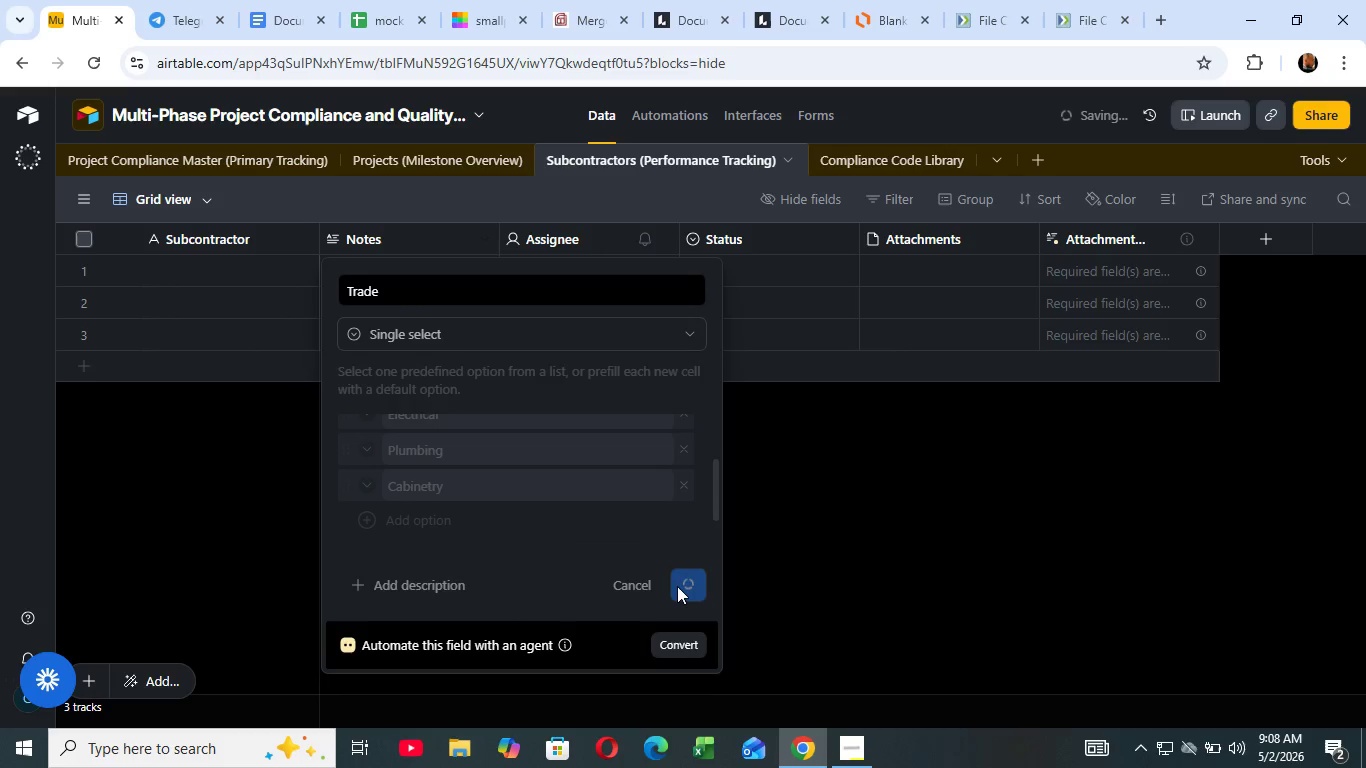 
left_click([678, 586])
 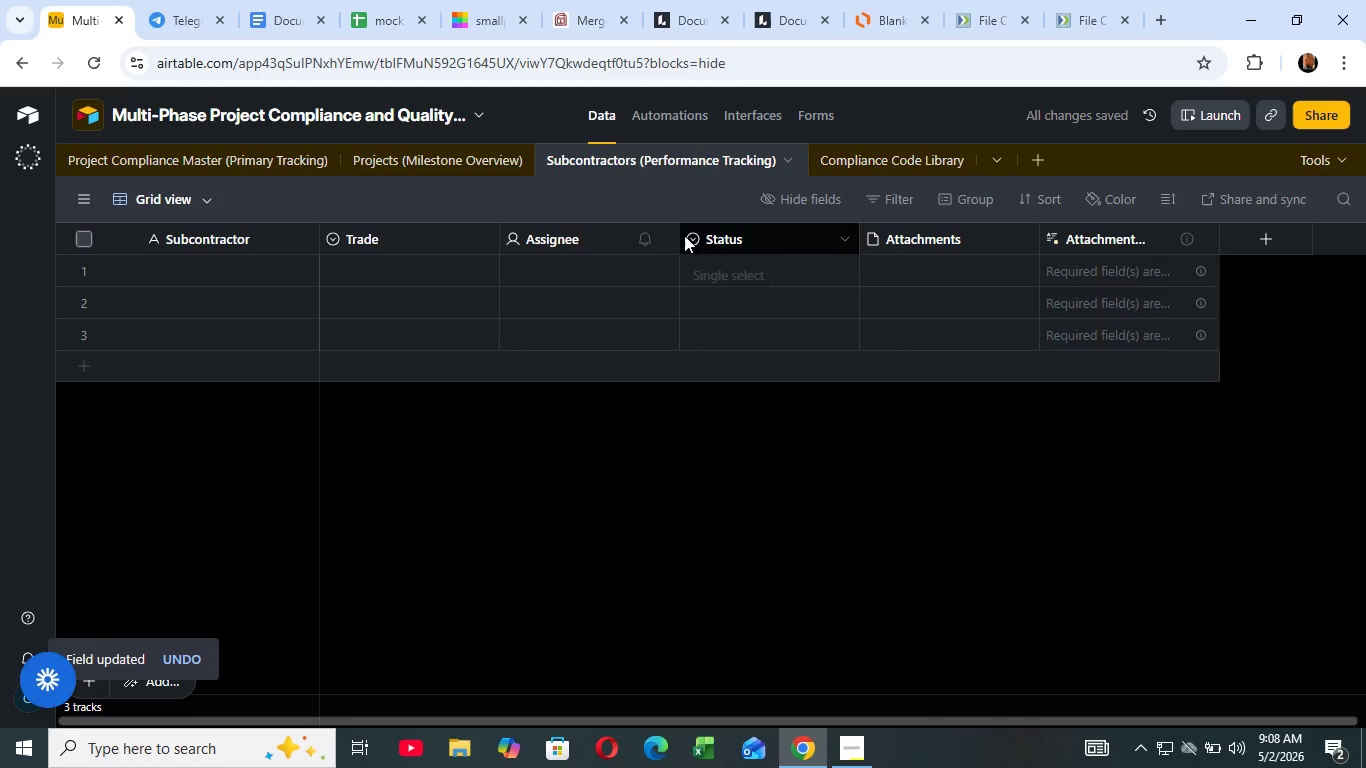 
wait(5.73)
 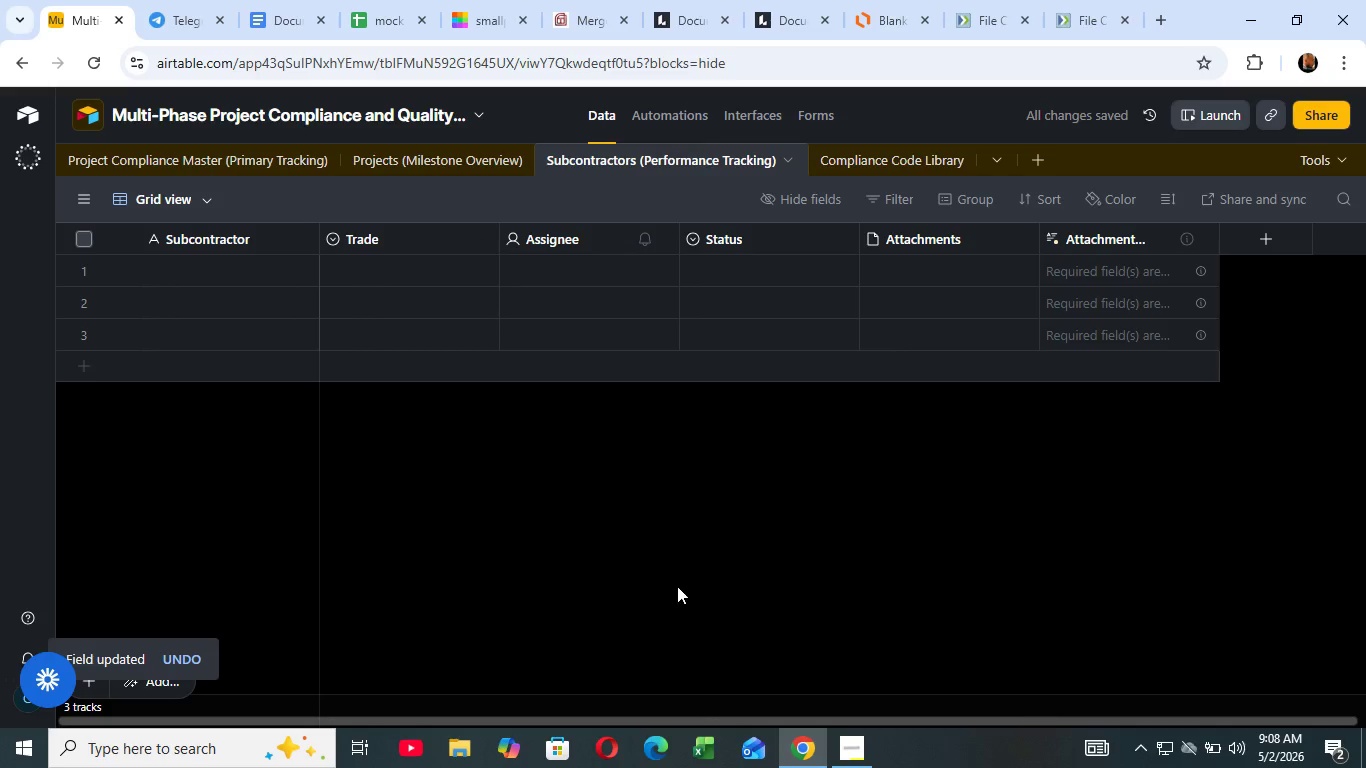 
left_click([670, 238])
 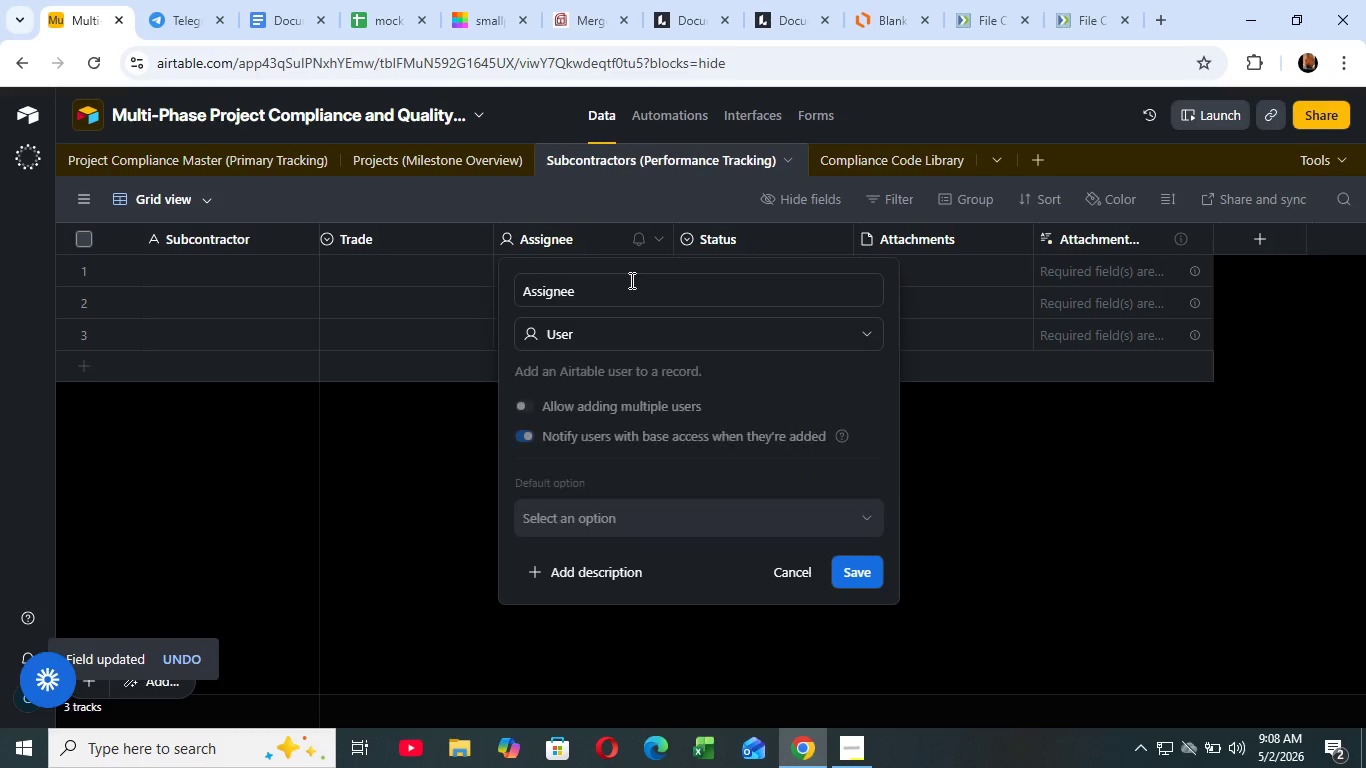 
left_click([630, 280])
 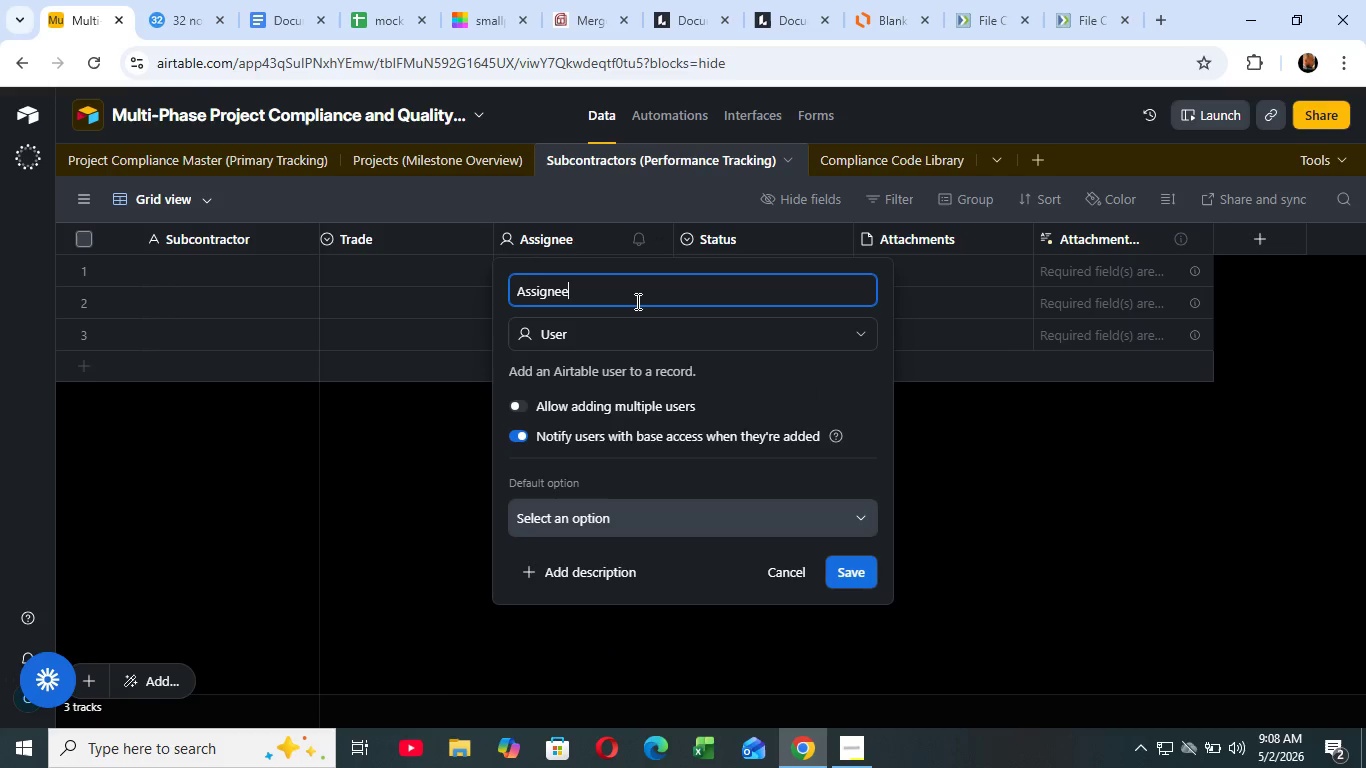 
left_click([636, 301])
 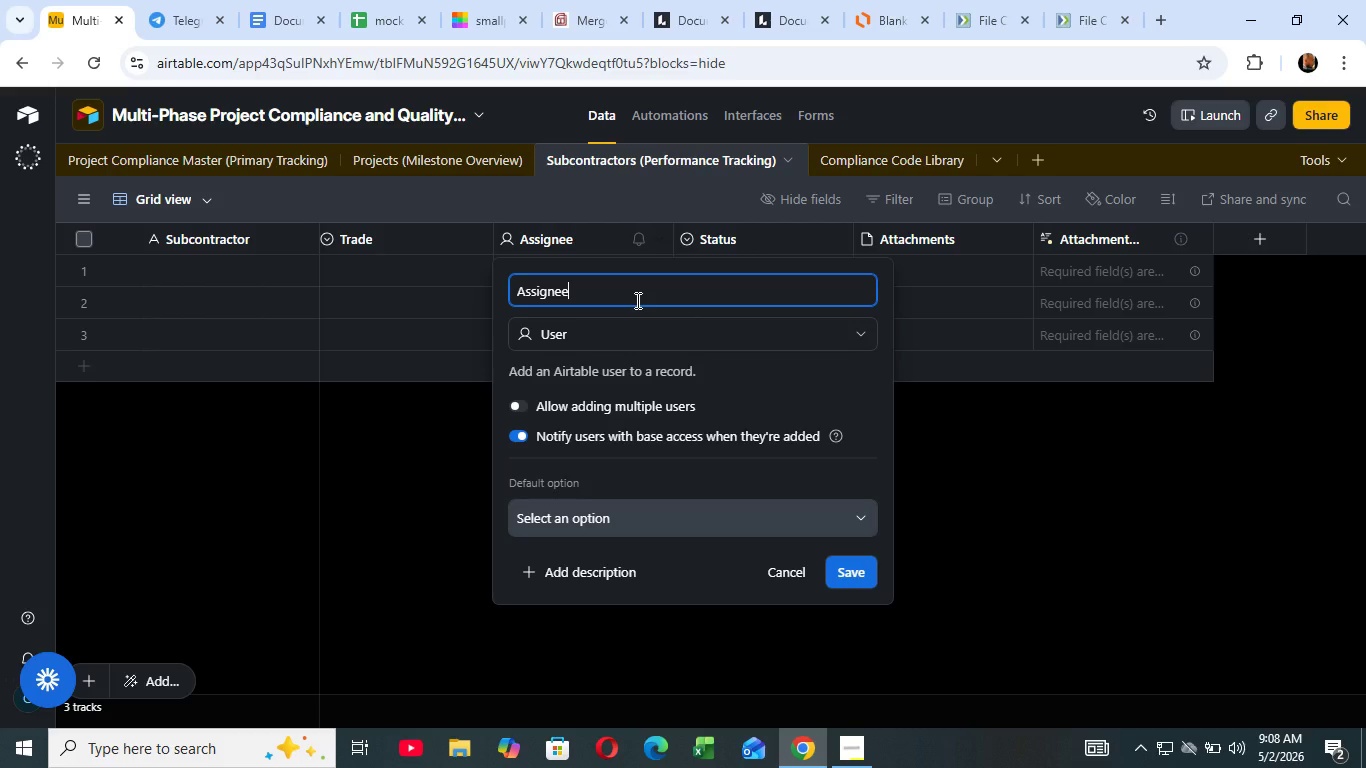 
wait(28.8)
 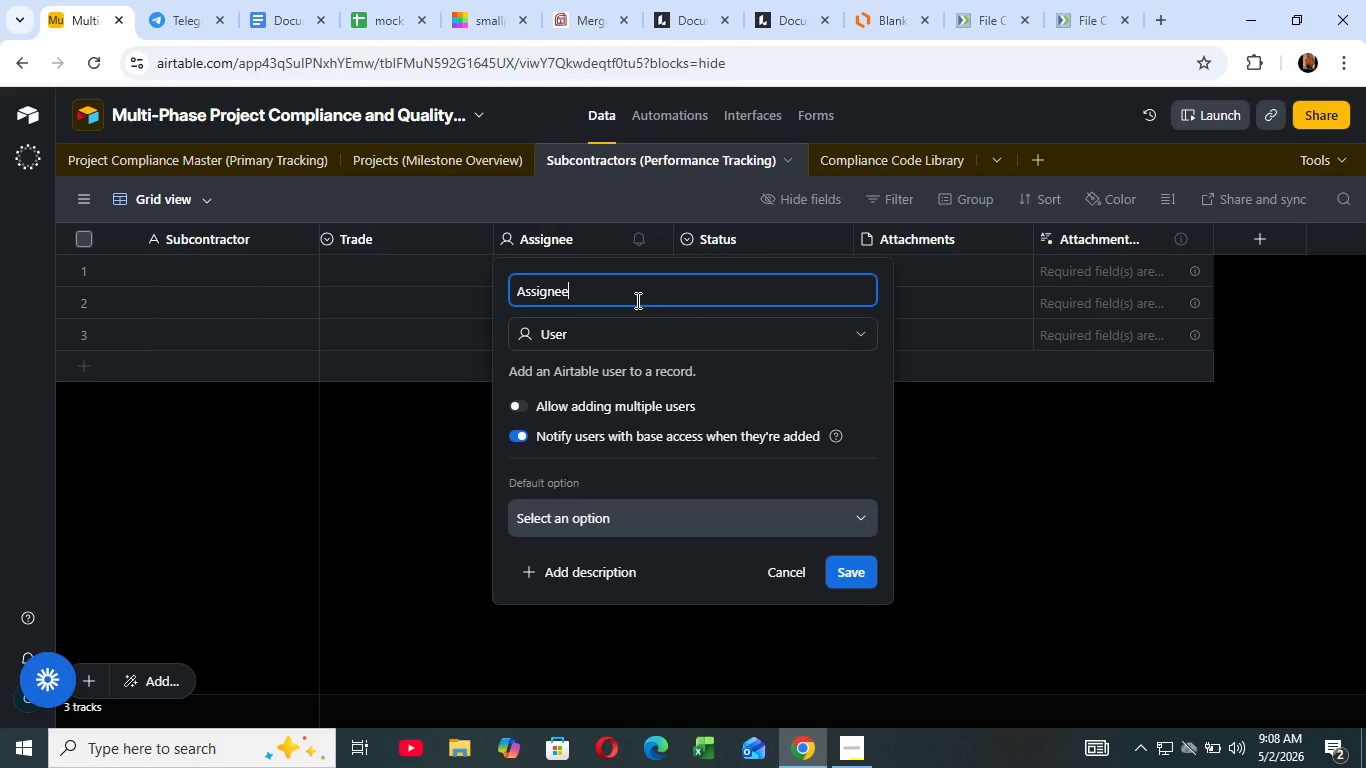 
hold_key(key=Backspace, duration=0.92)
 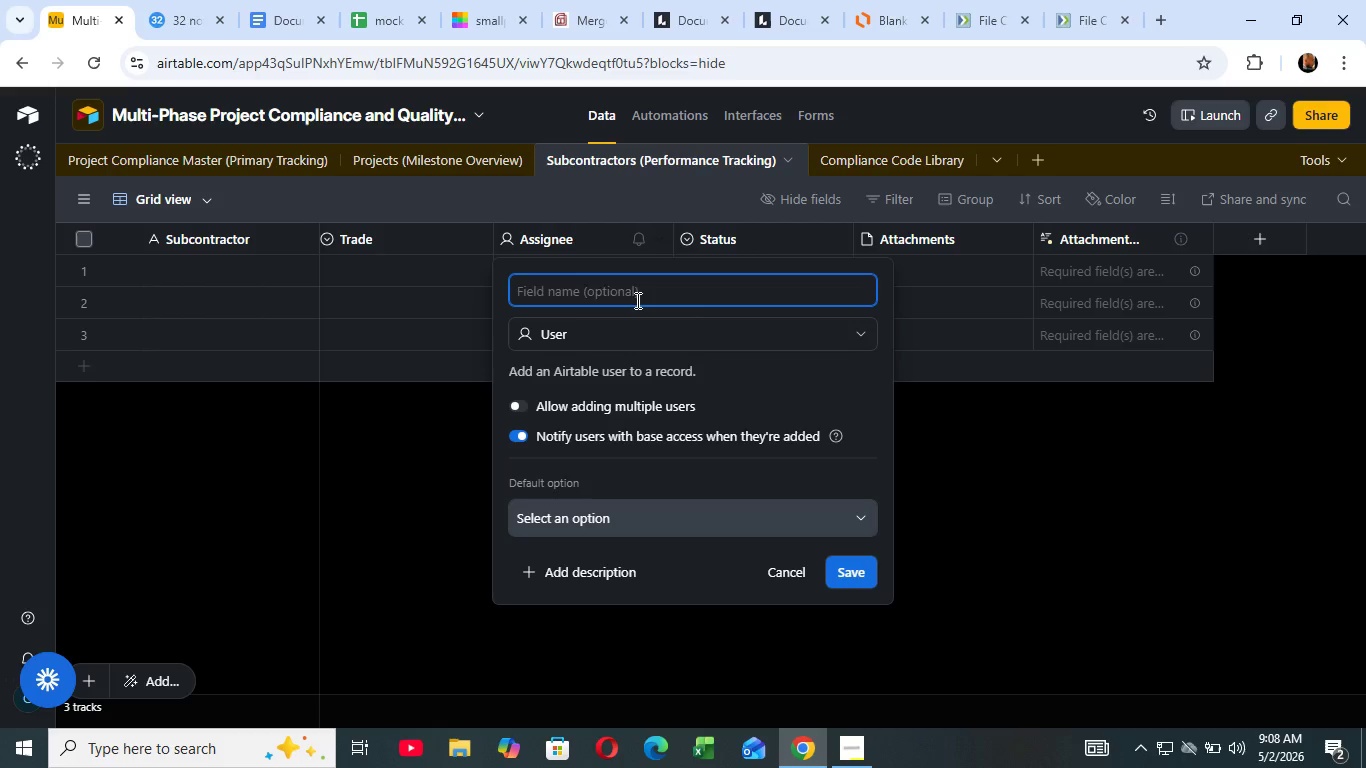 
type(TOTAL)
 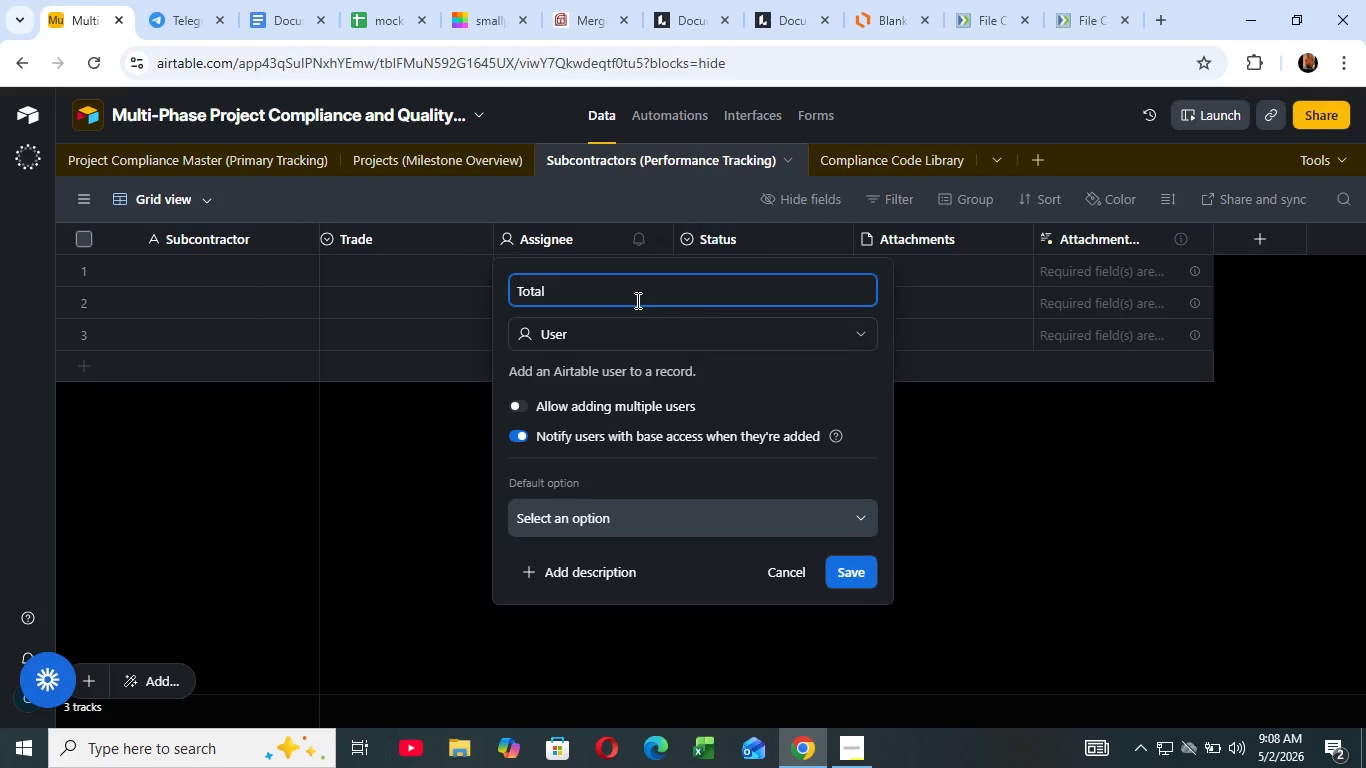 
wait(17.52)
 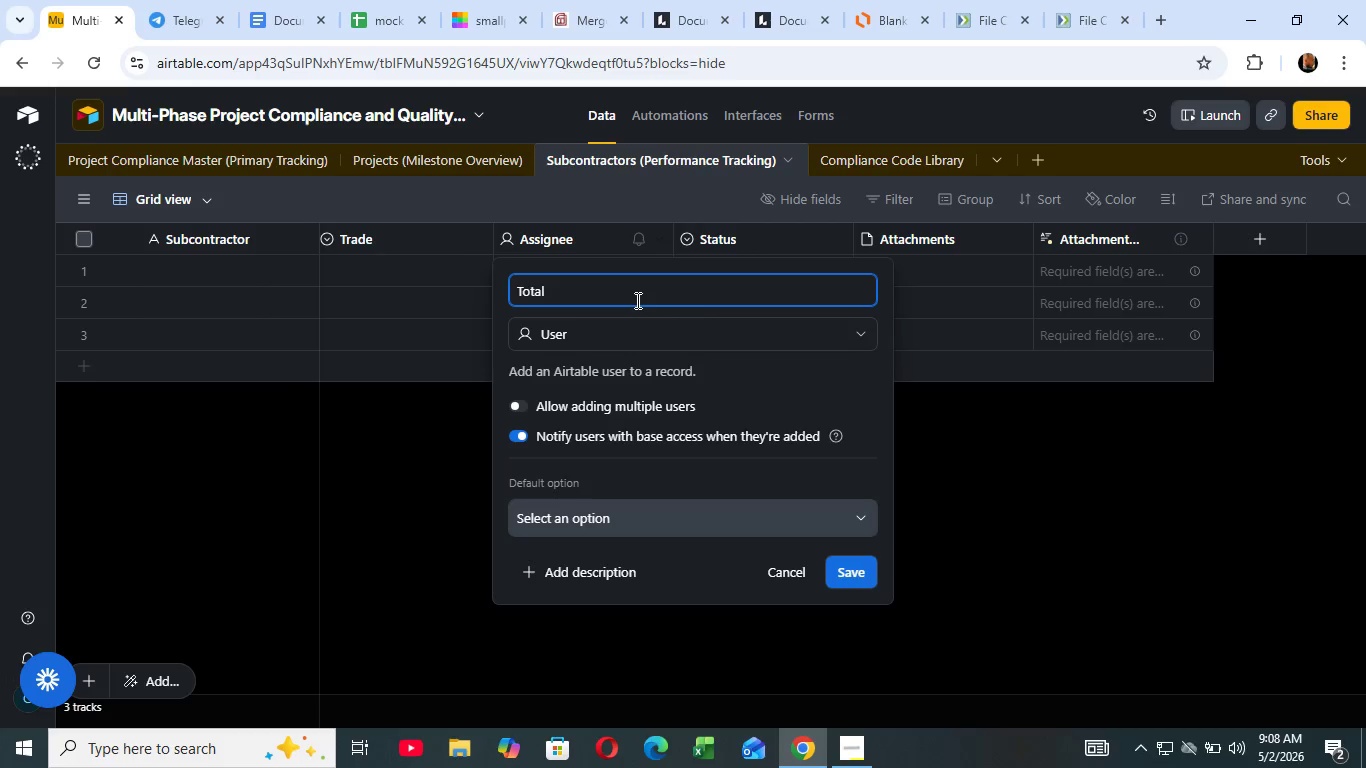 
type( Inspe)
 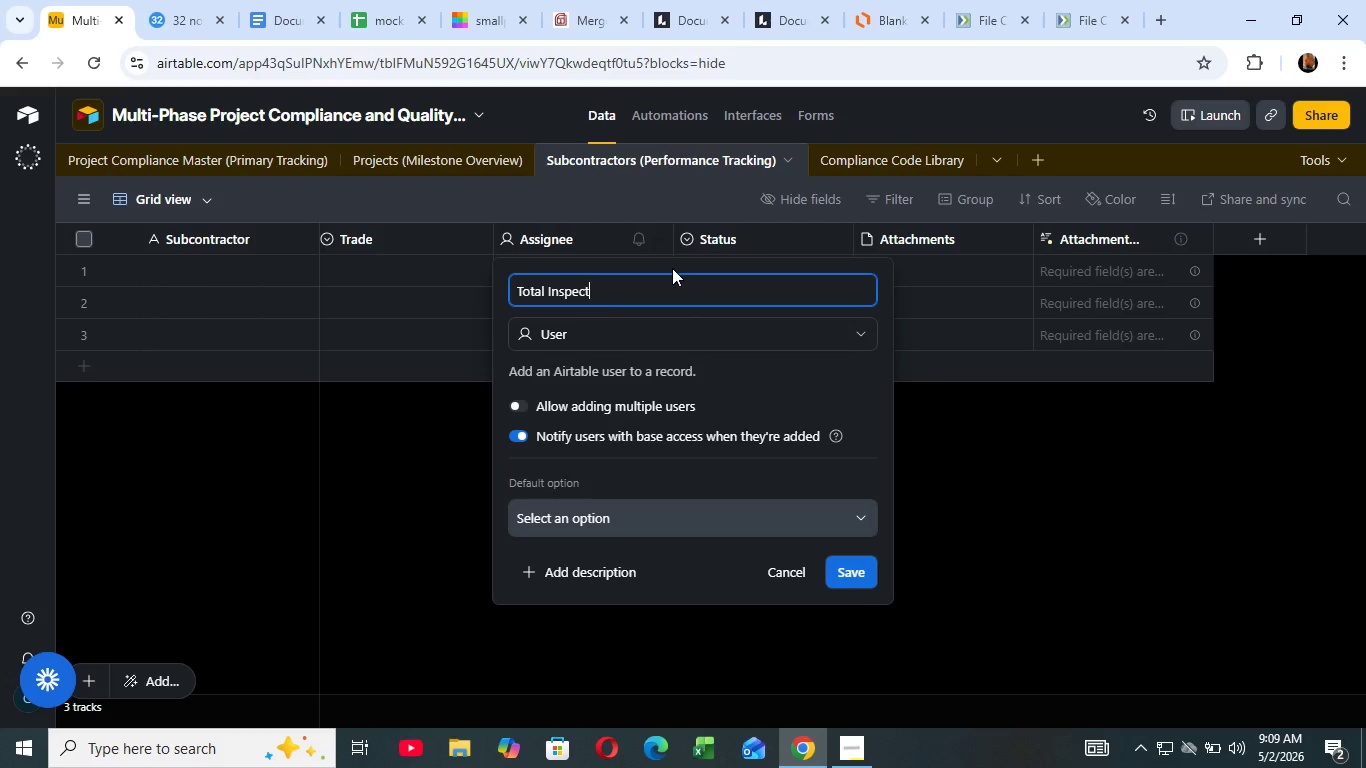 
type(ctio)
 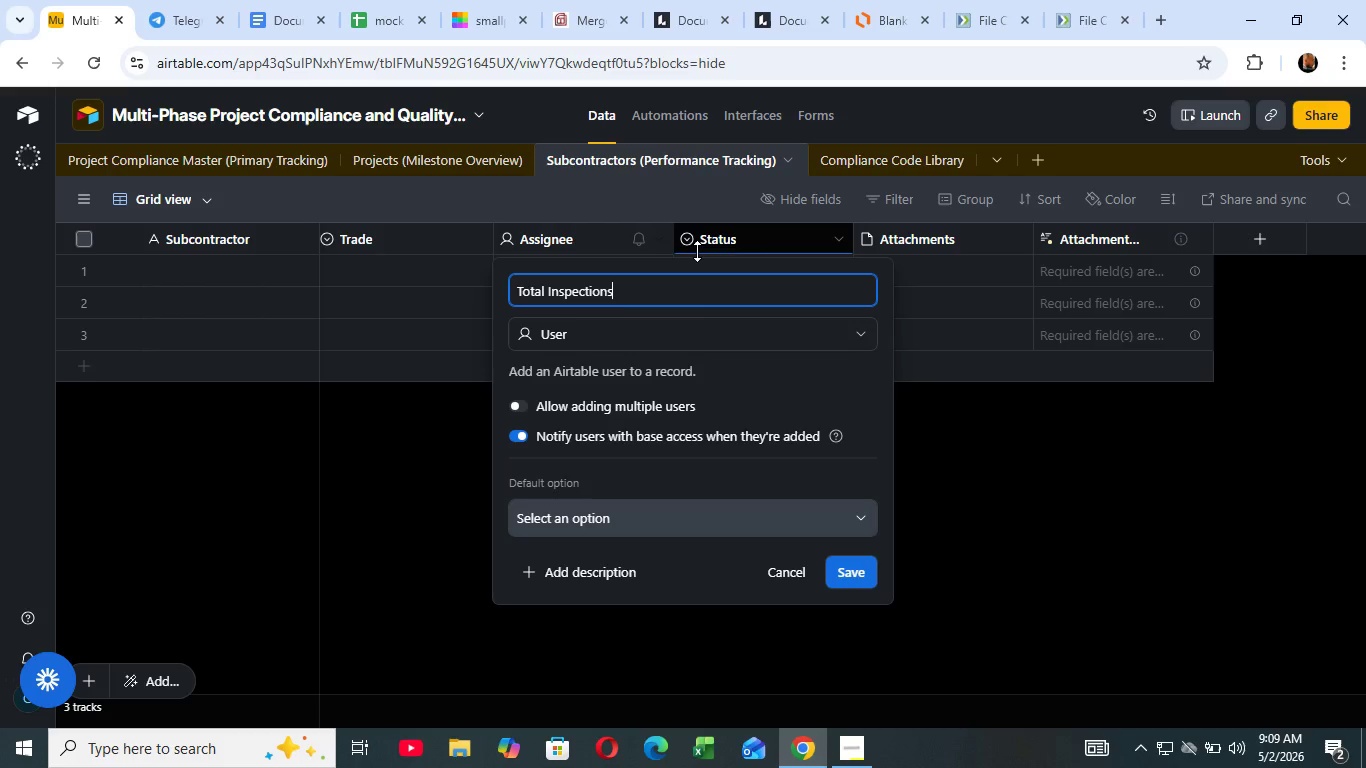 
type(ns)
 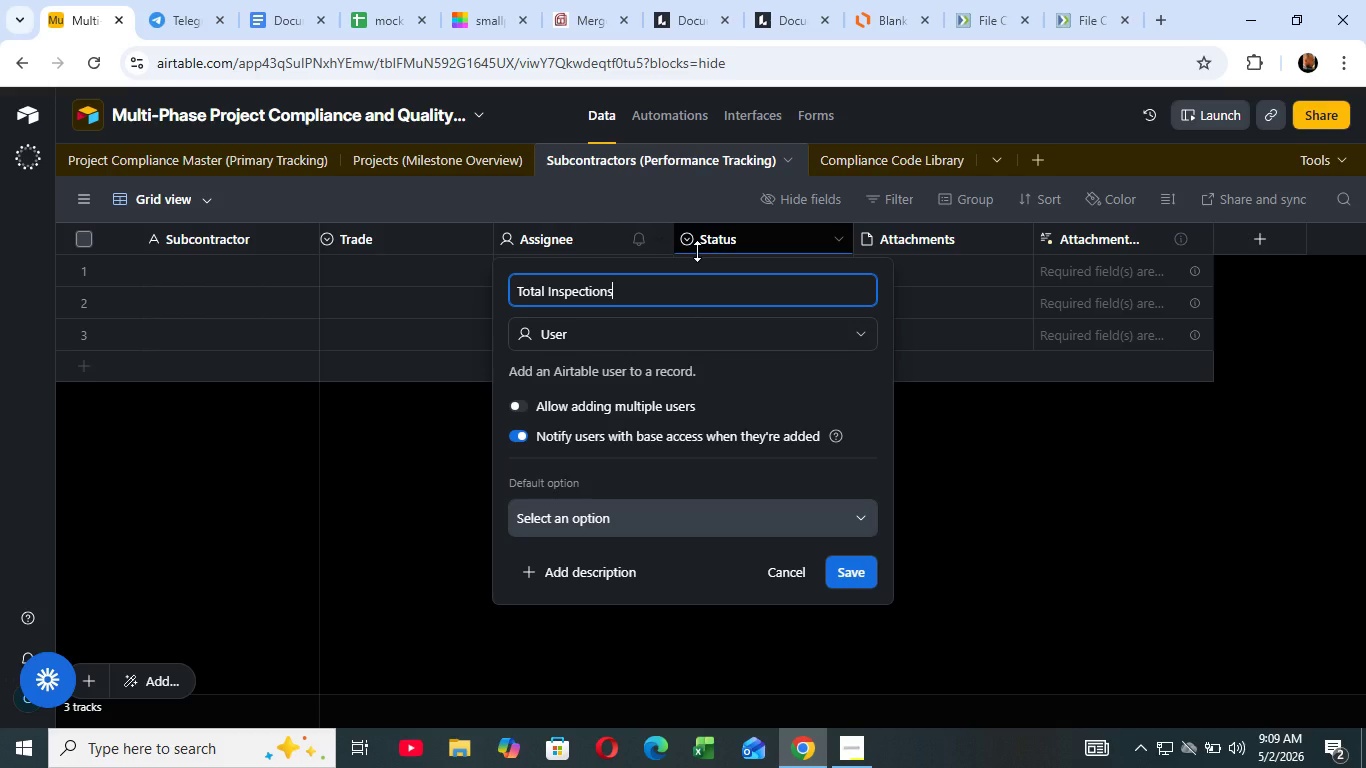 
wait(36.03)
 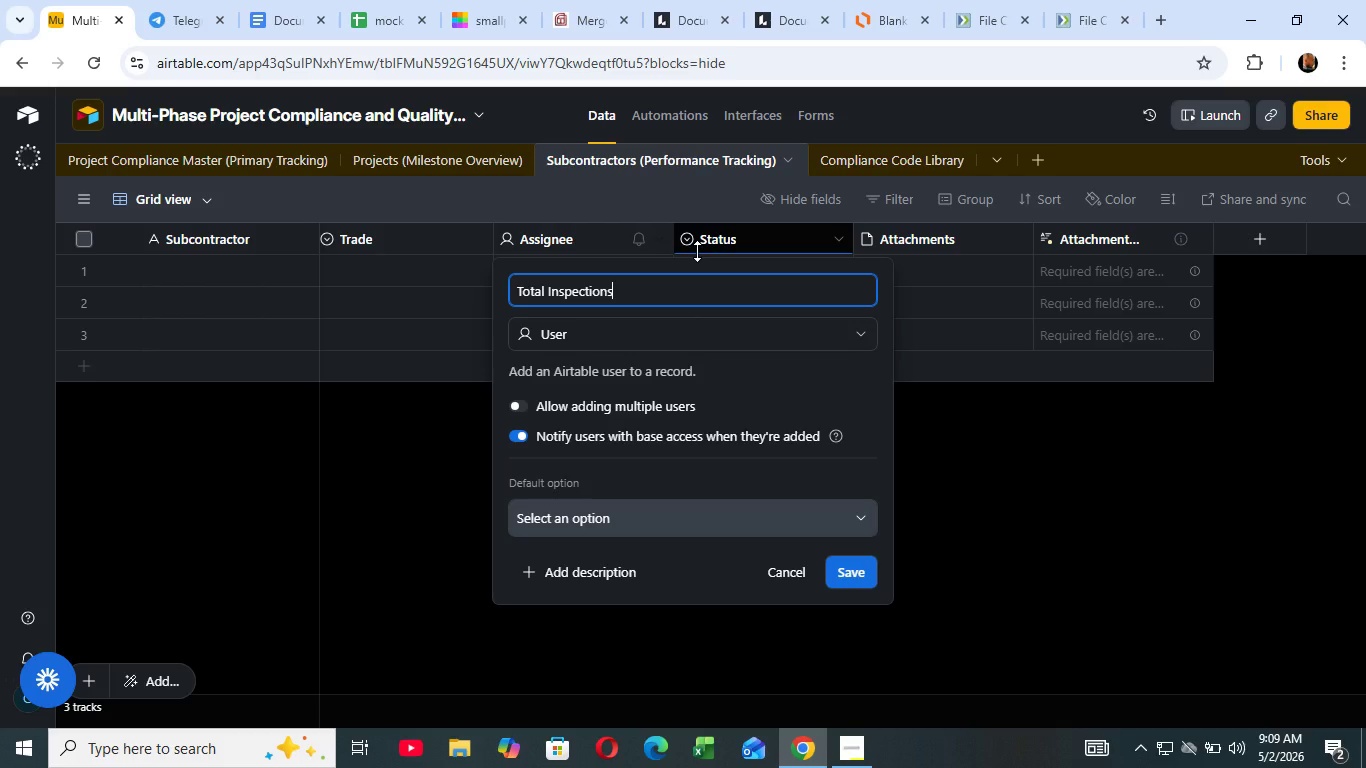 
type(cou)
 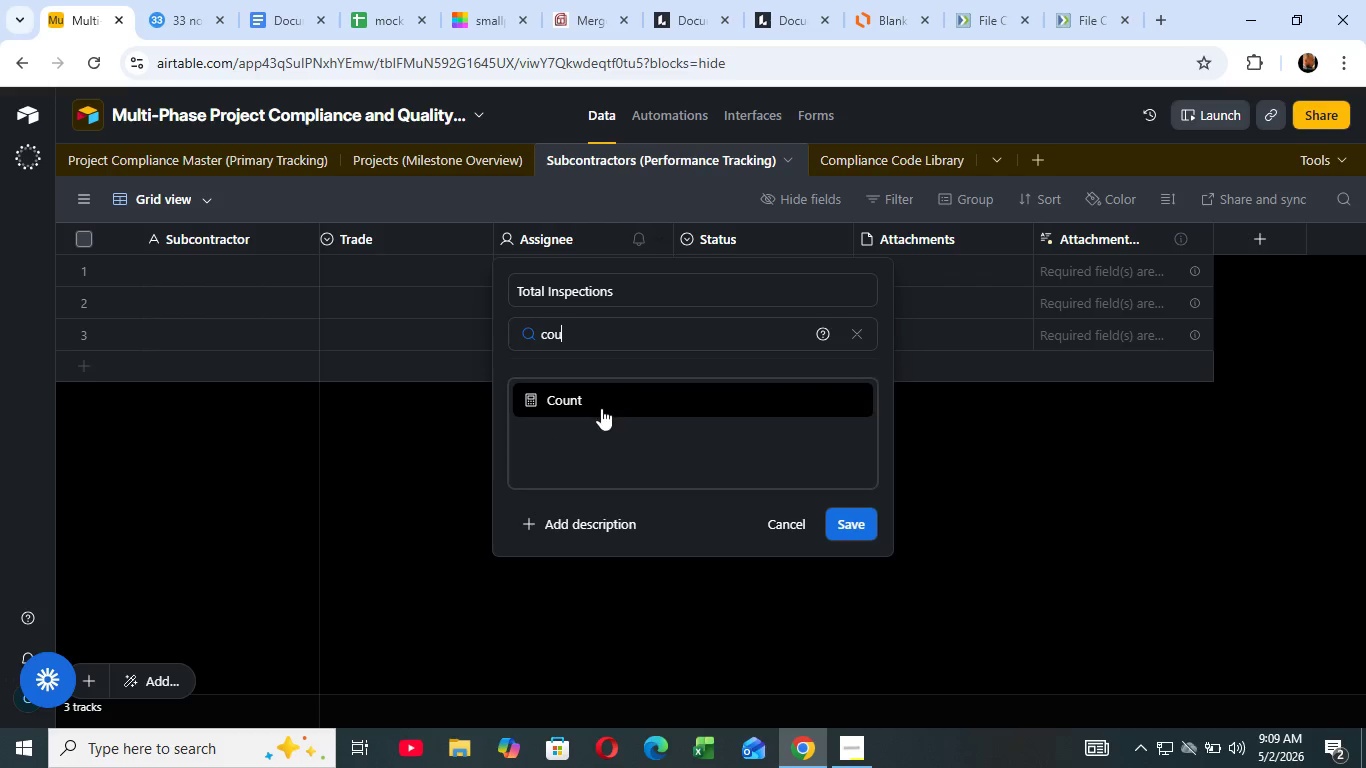 
left_click([601, 403])
 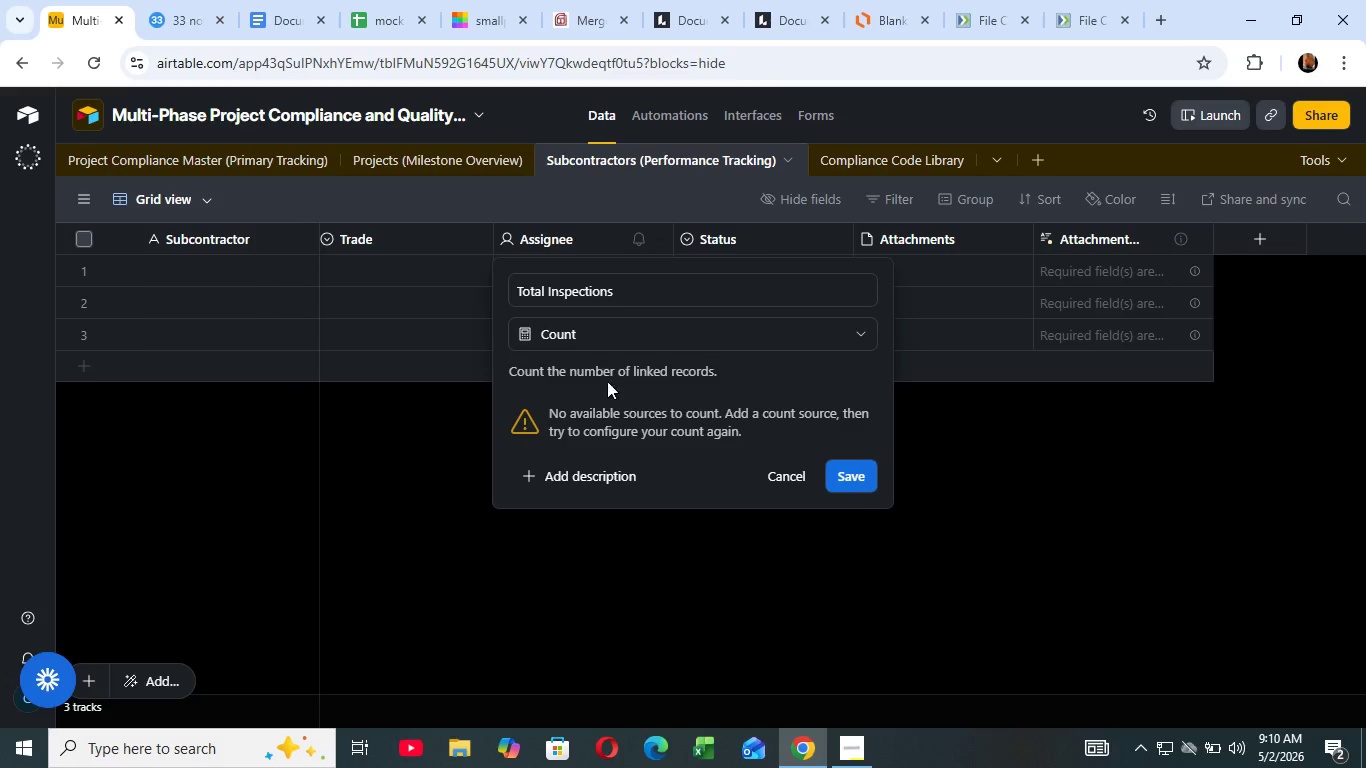 
wait(29.34)
 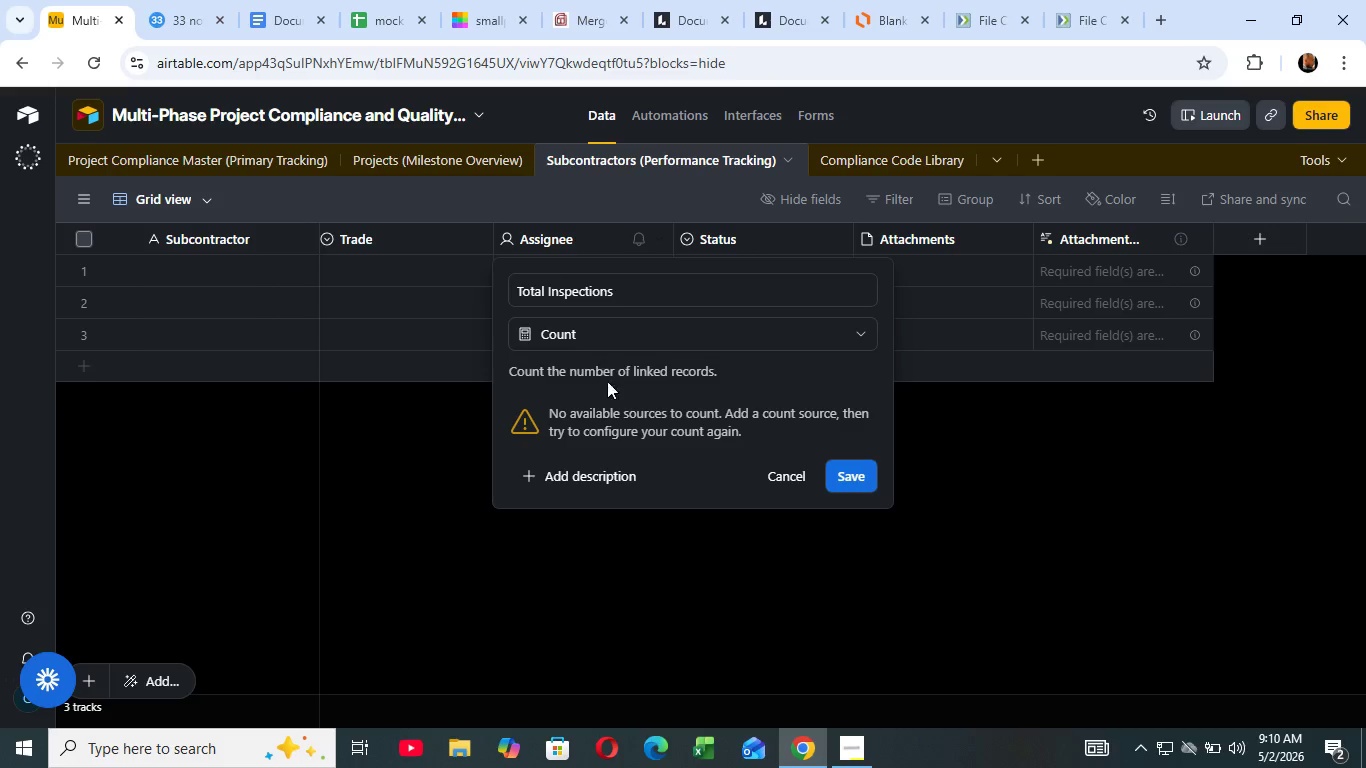 
left_click([781, 475])
 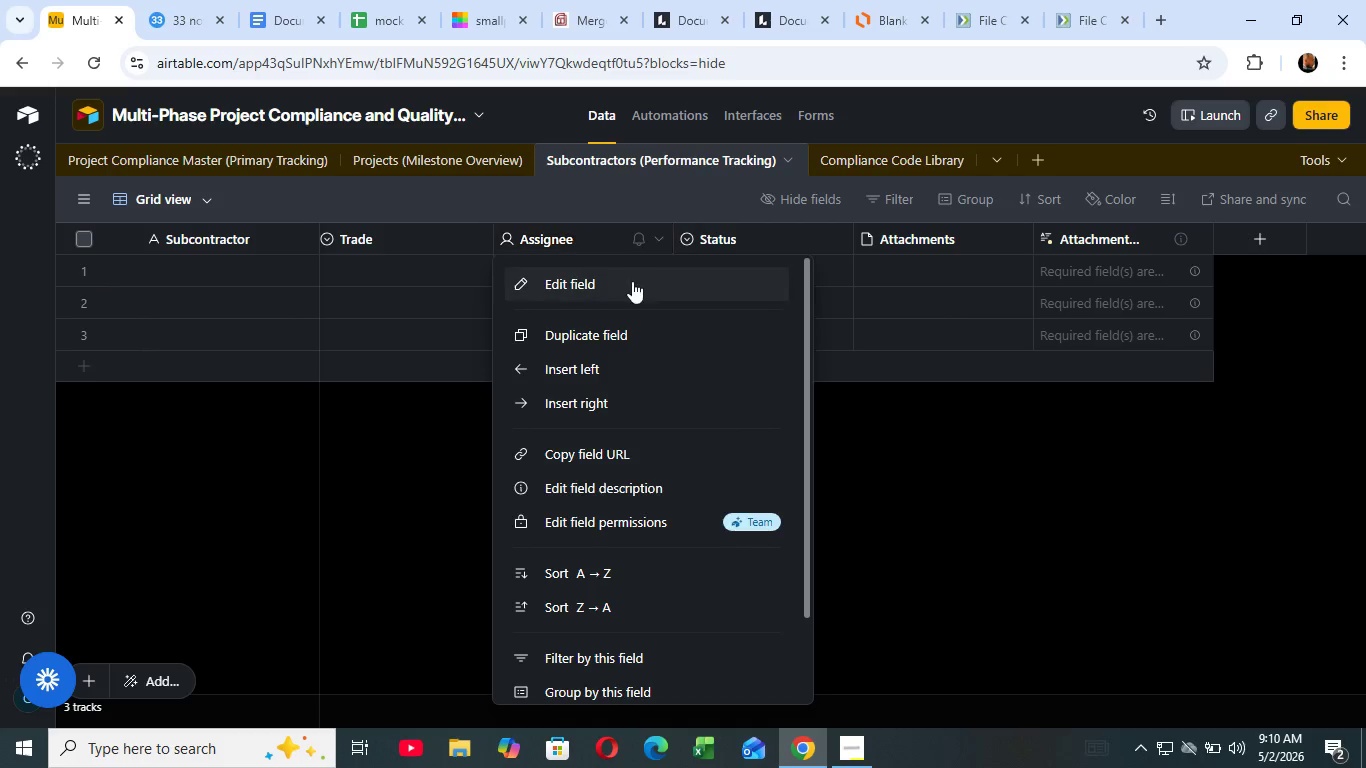 
left_click([657, 232])
 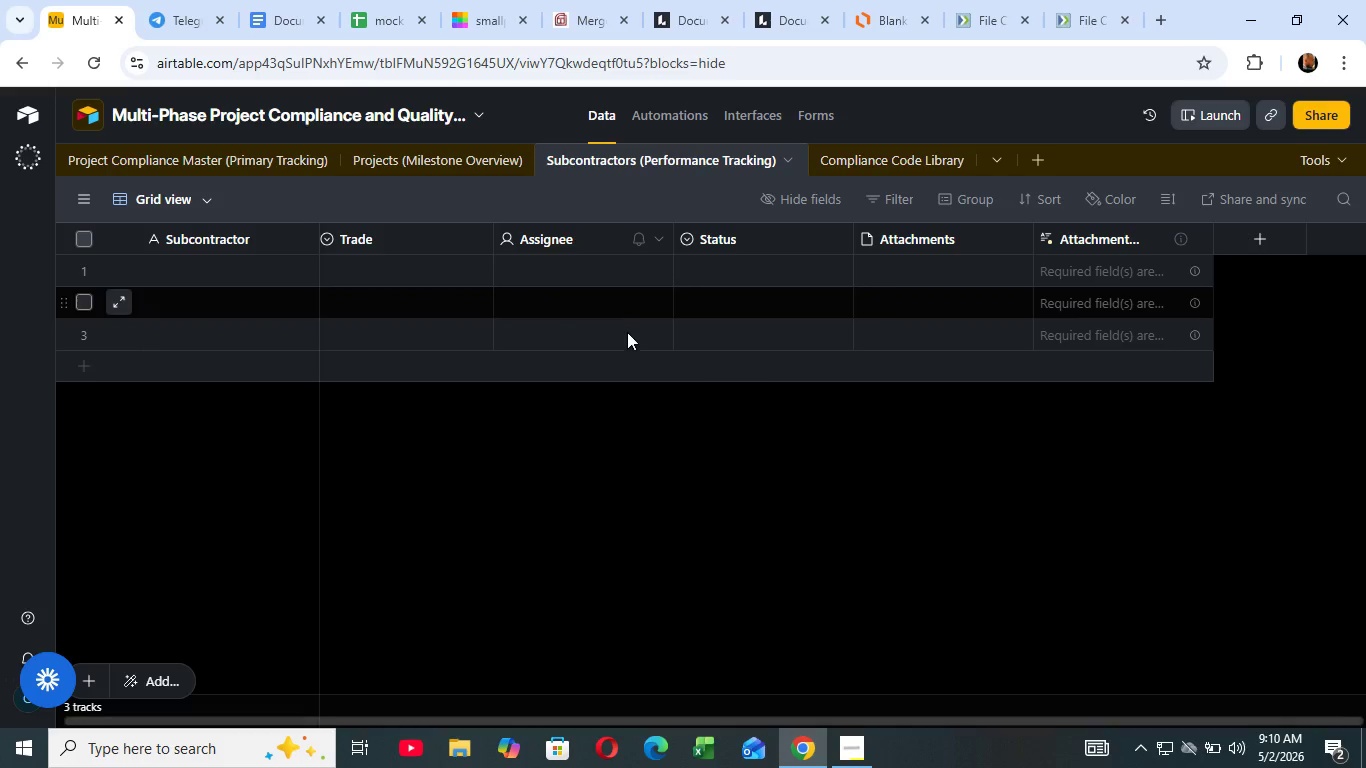 
left_click([626, 285])
 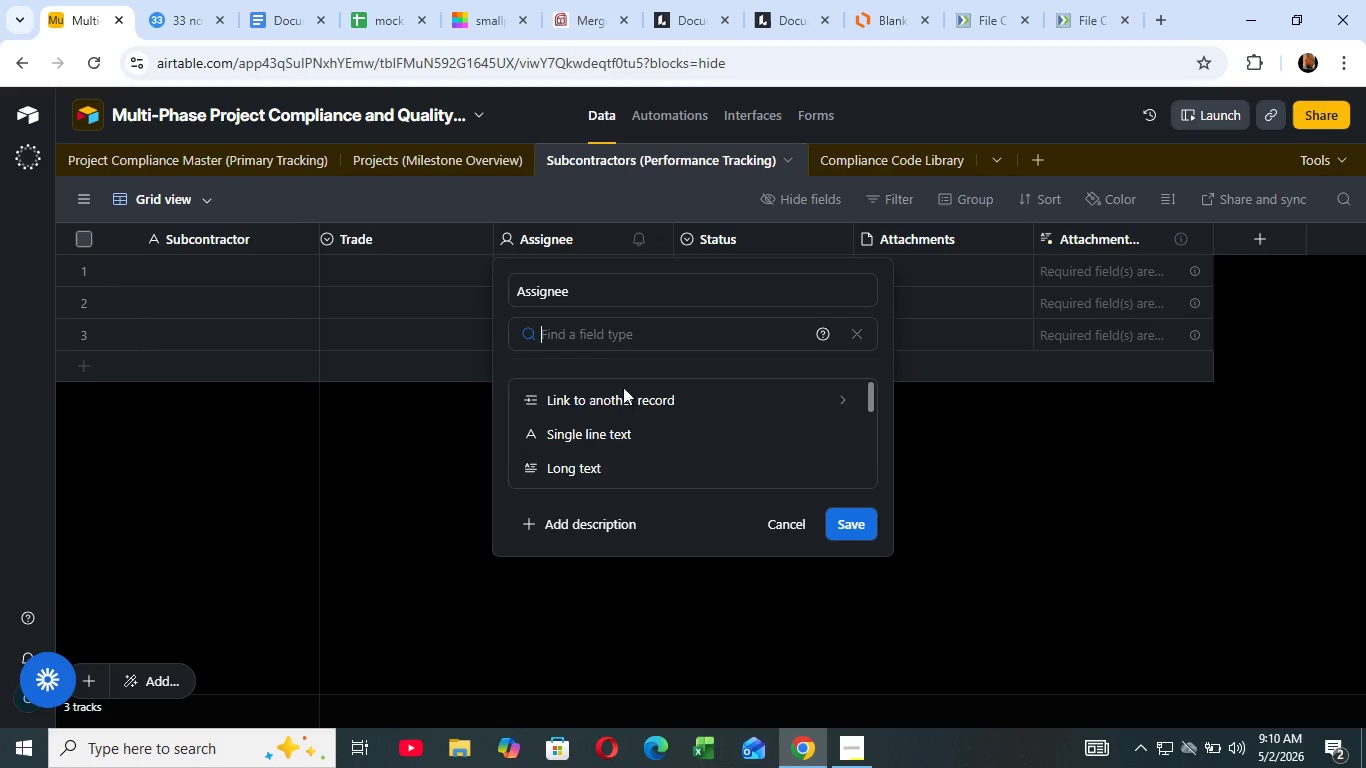 
left_click([627, 344])
 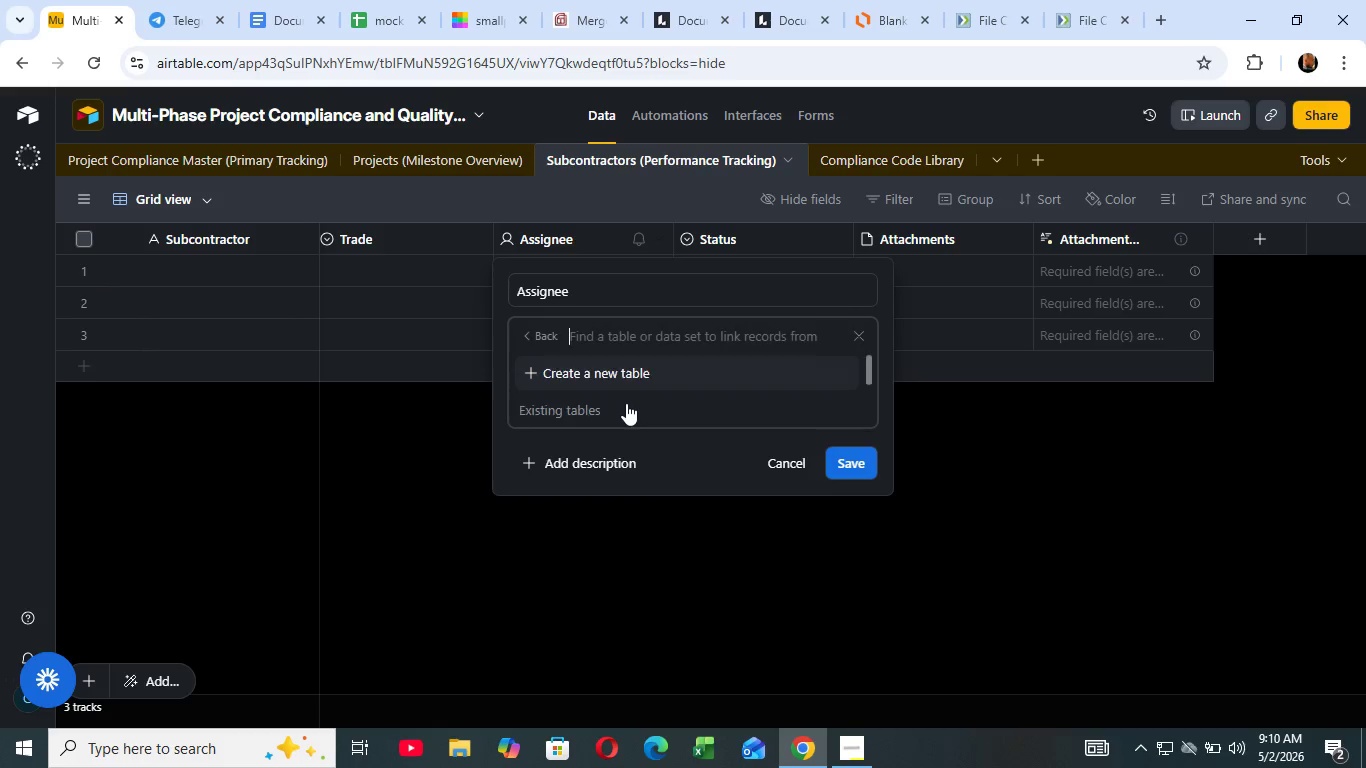 
left_click([626, 403])
 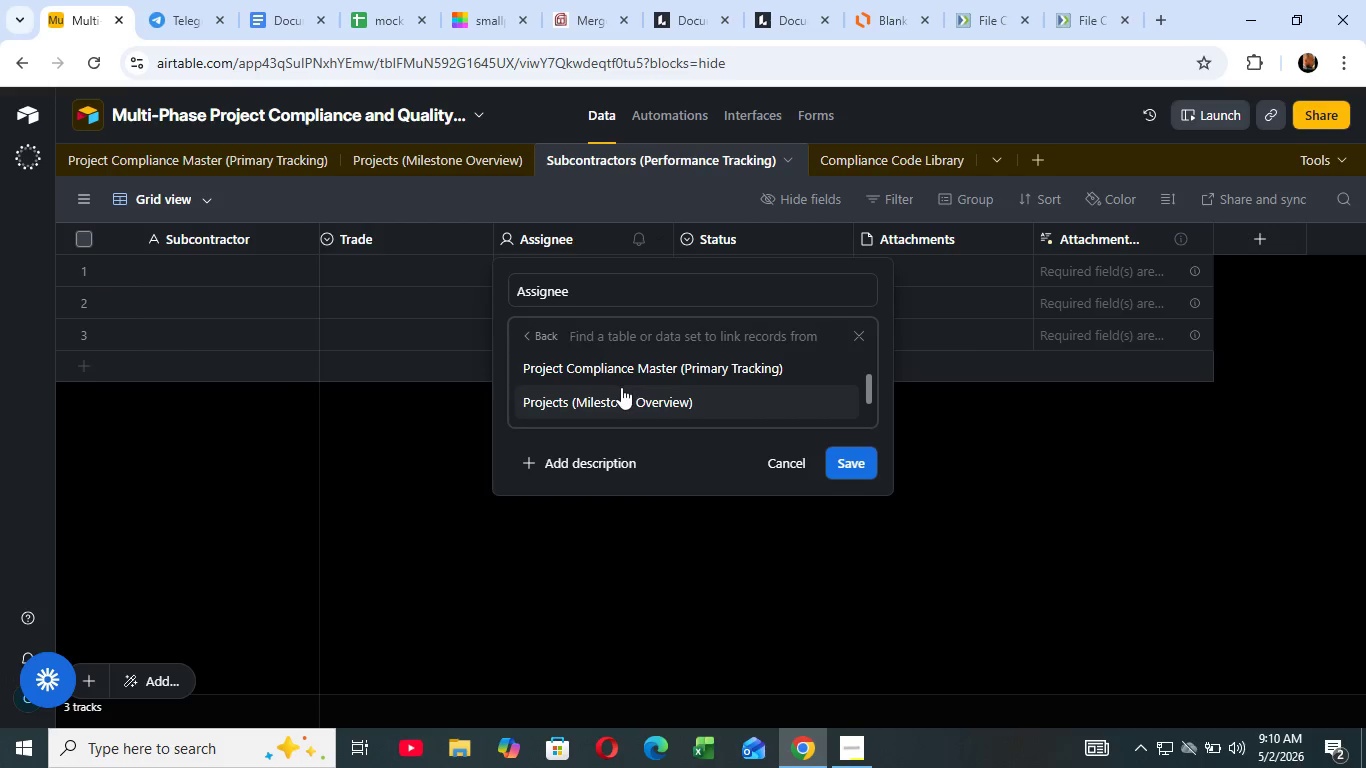 
scroll: coordinate [627, 383], scroll_direction: down, amount: 1.0
 